 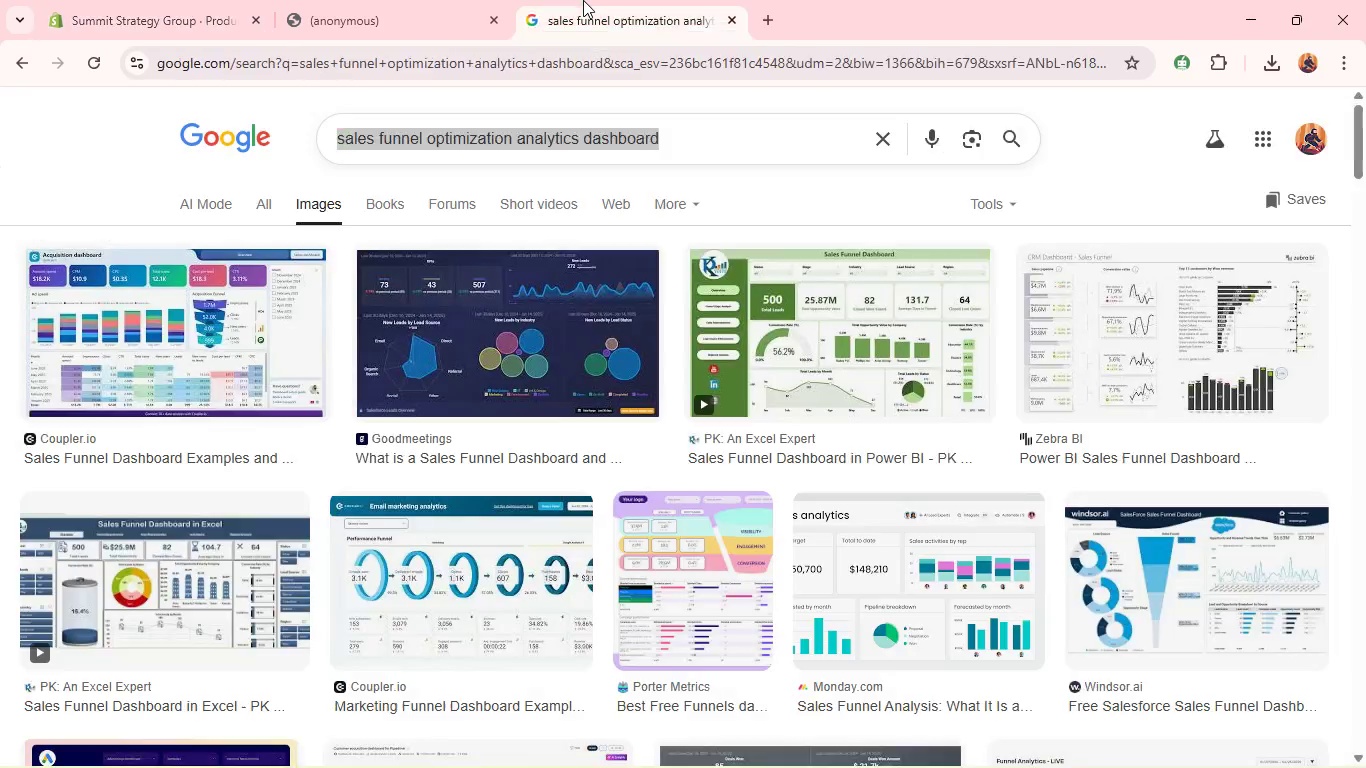 
key(Control+V)
 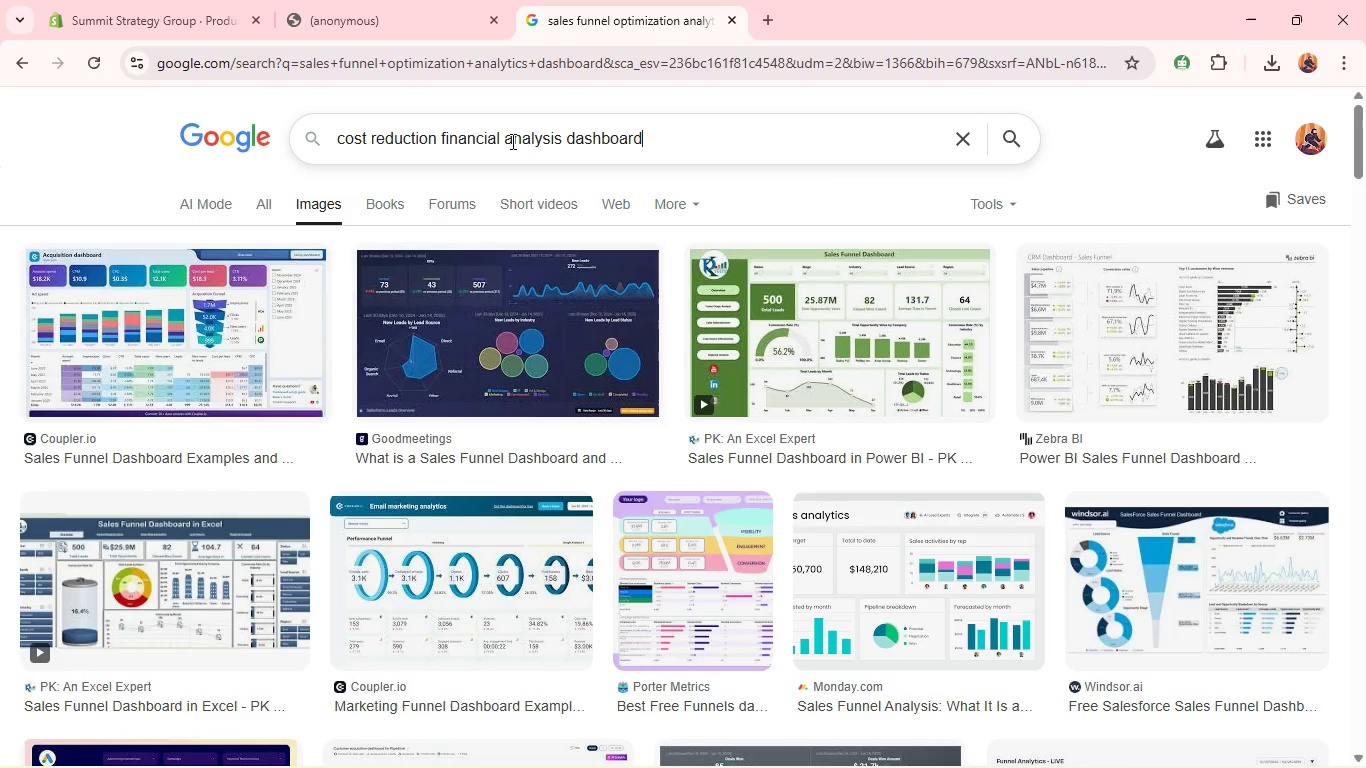 
key(Control+Enter)
 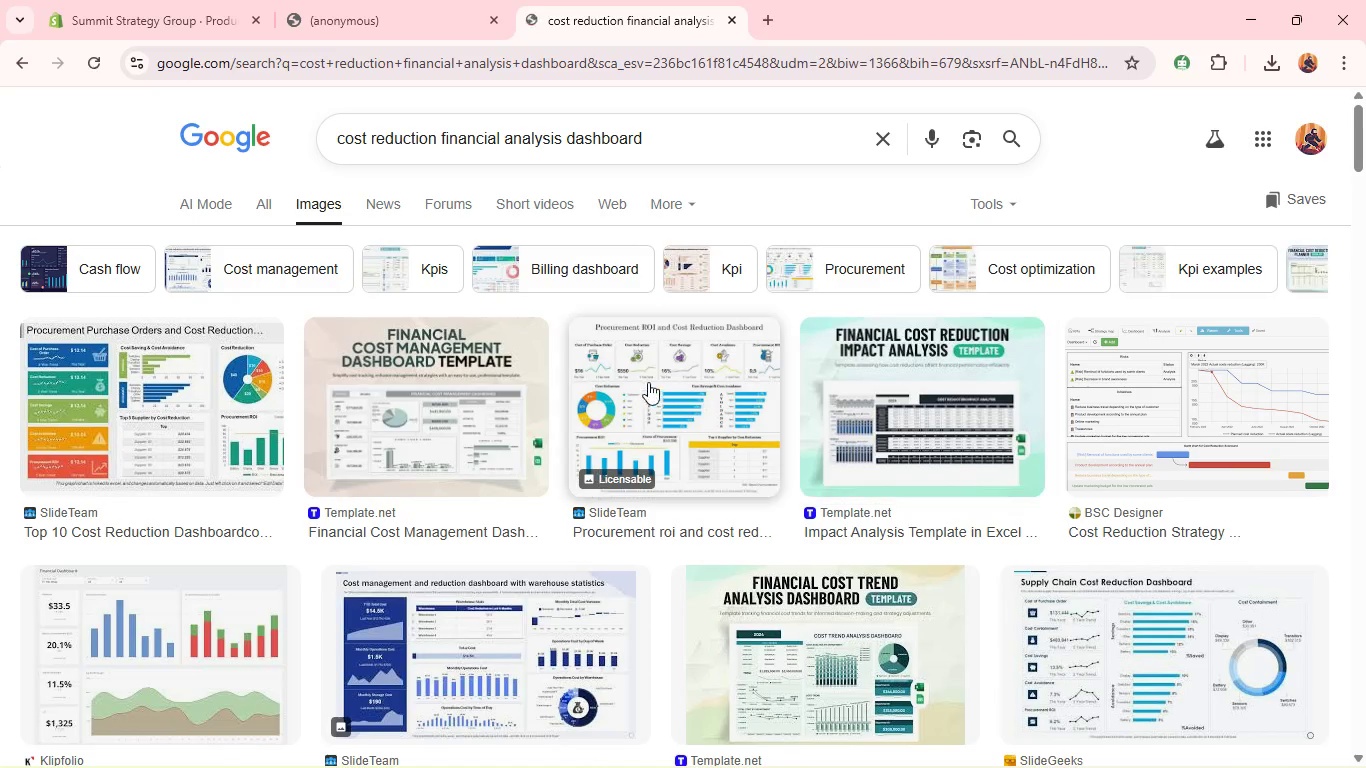 
wait(5.11)
 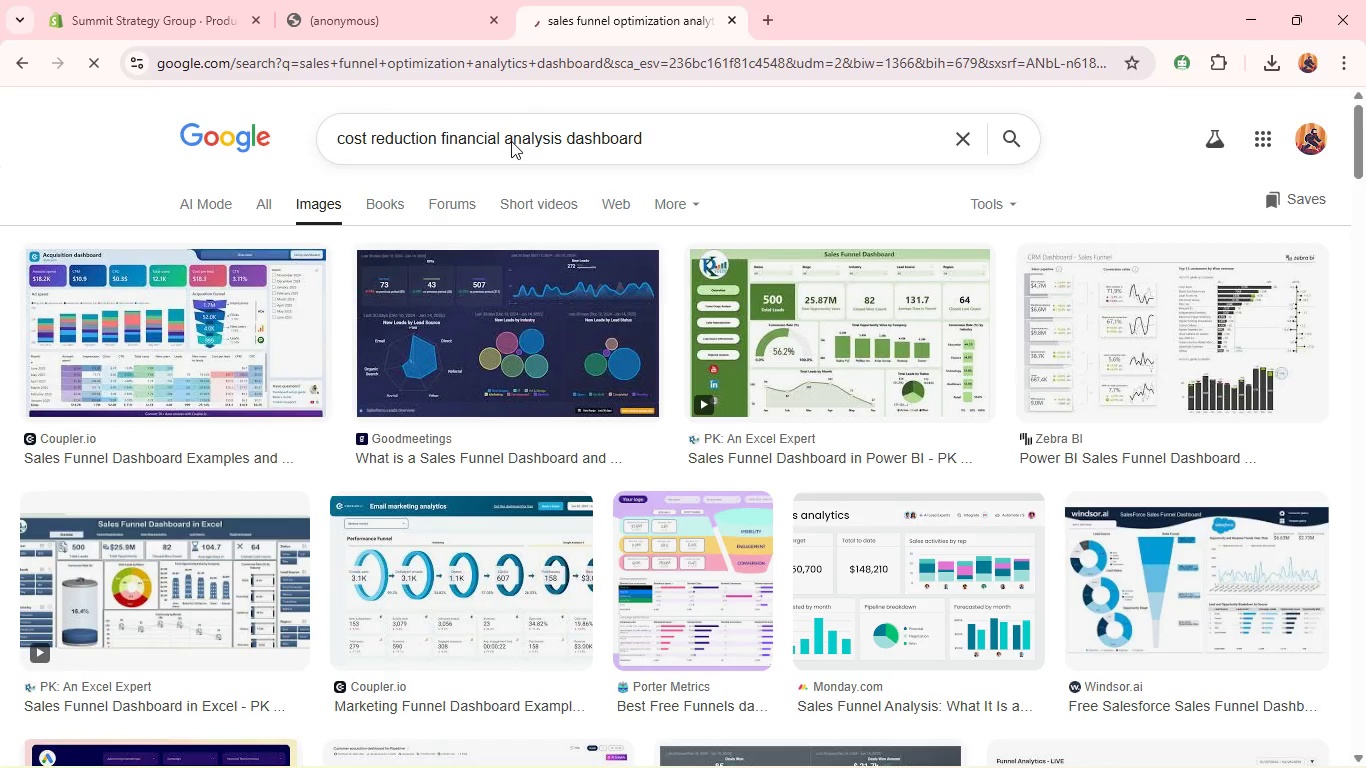 
mouse_move([576, 371])
 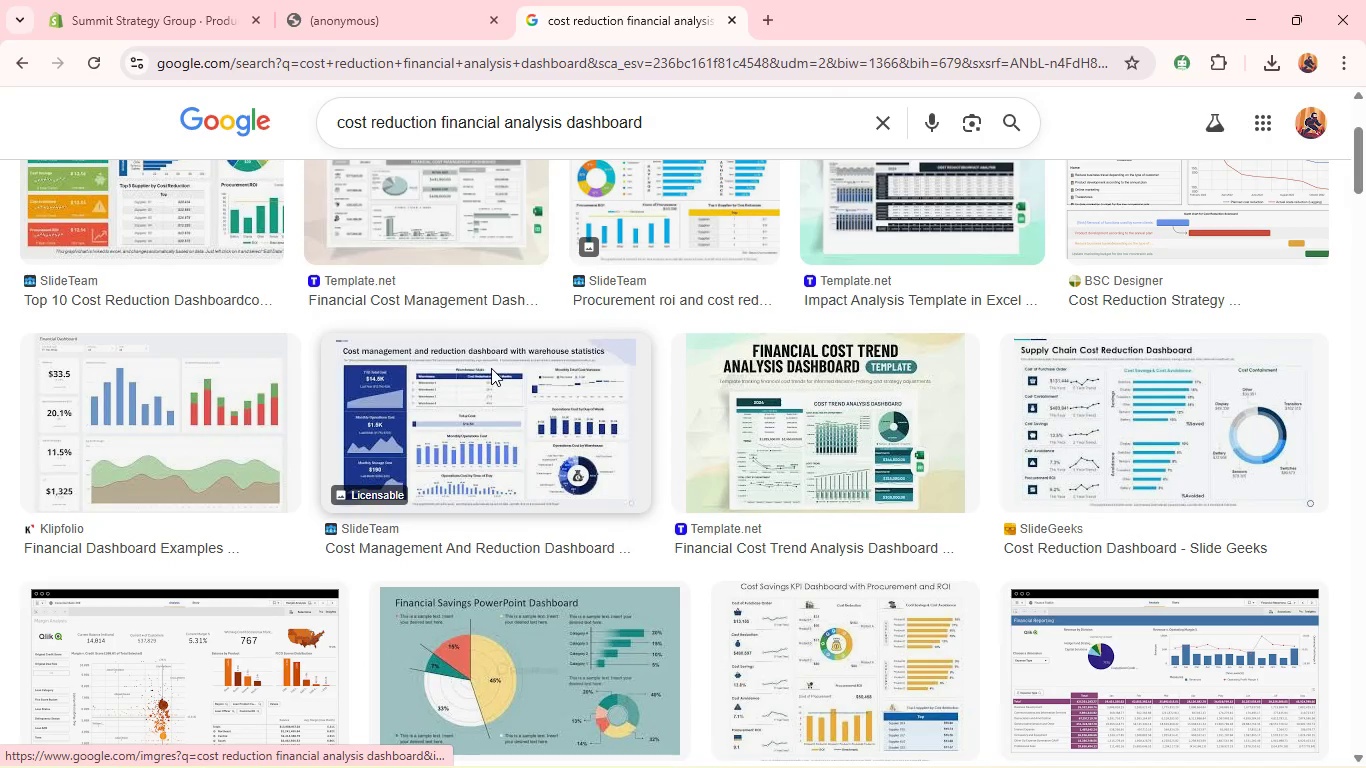 
right_click([491, 368])
 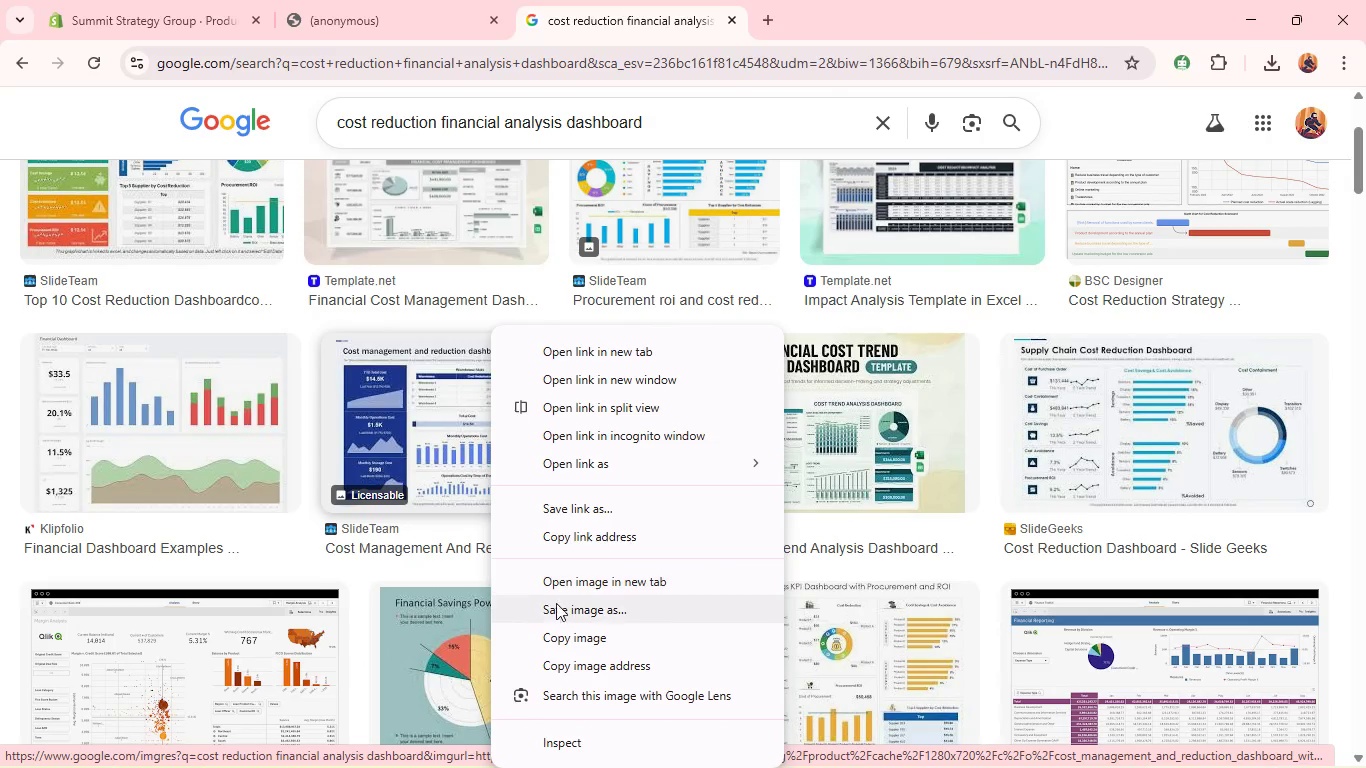 
left_click([553, 614])
 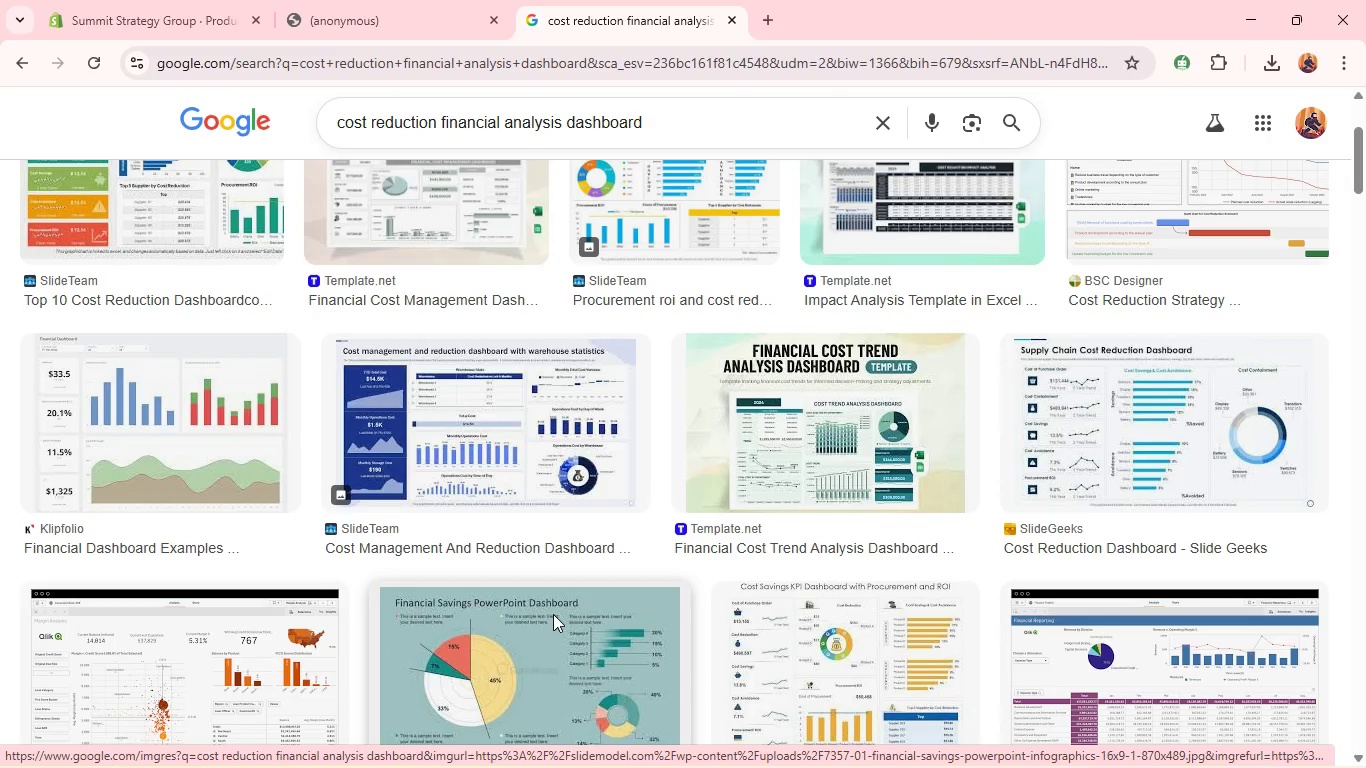 
key(Enter)
 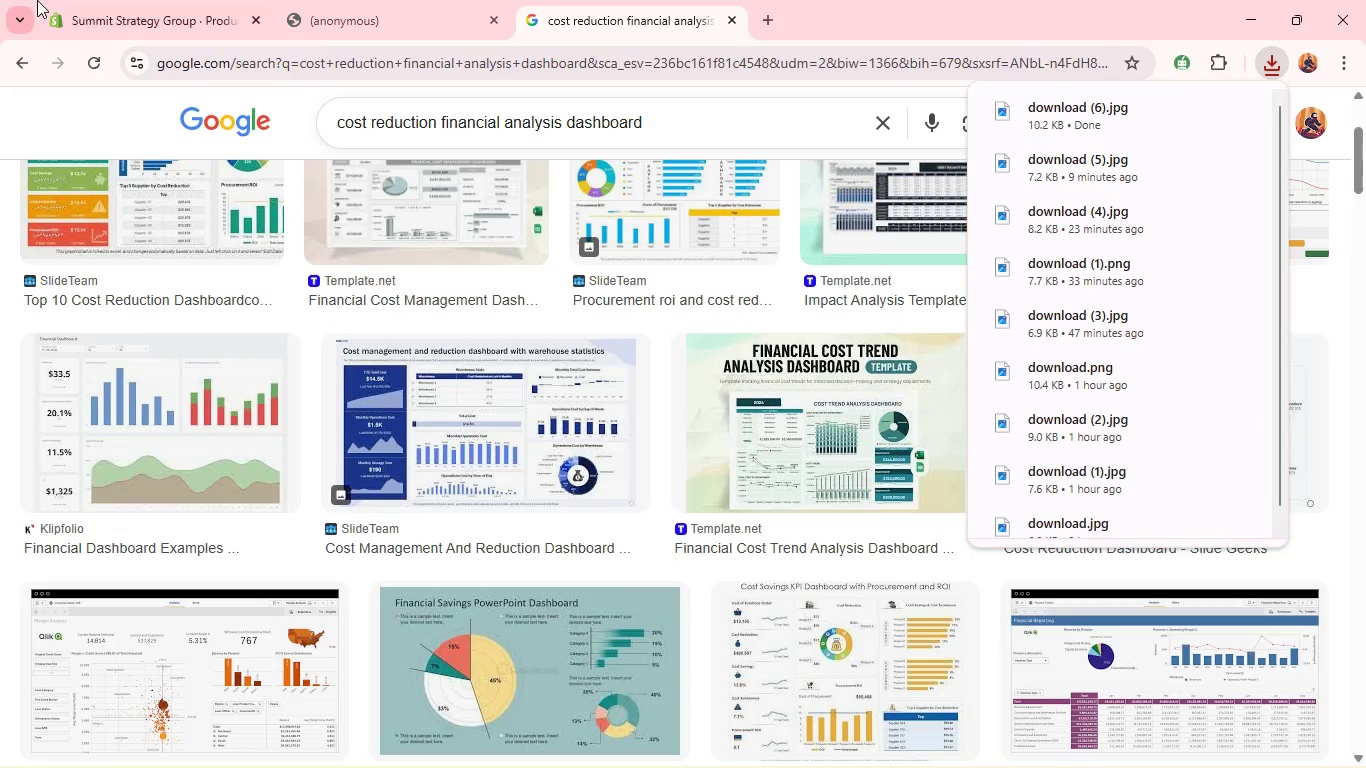 
left_click([108, 17])
 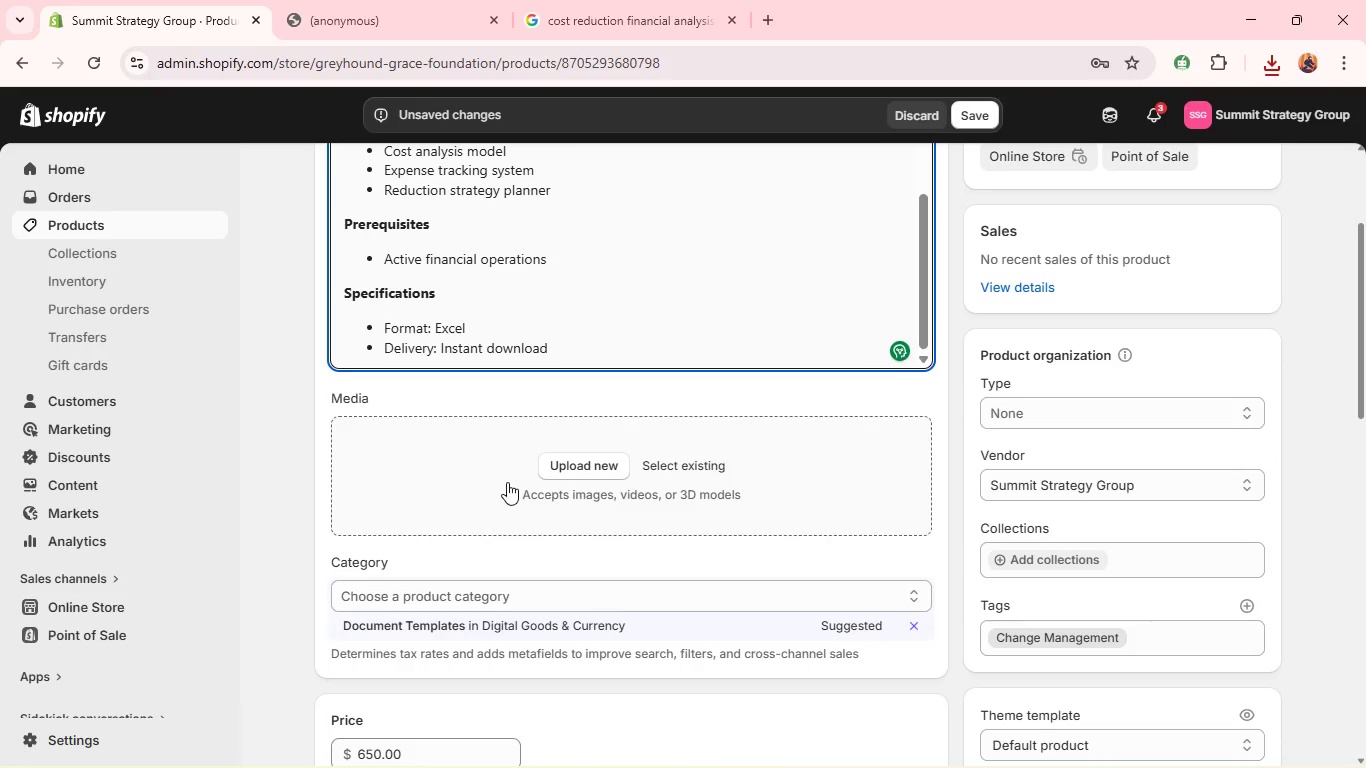 
left_click([490, 620])
 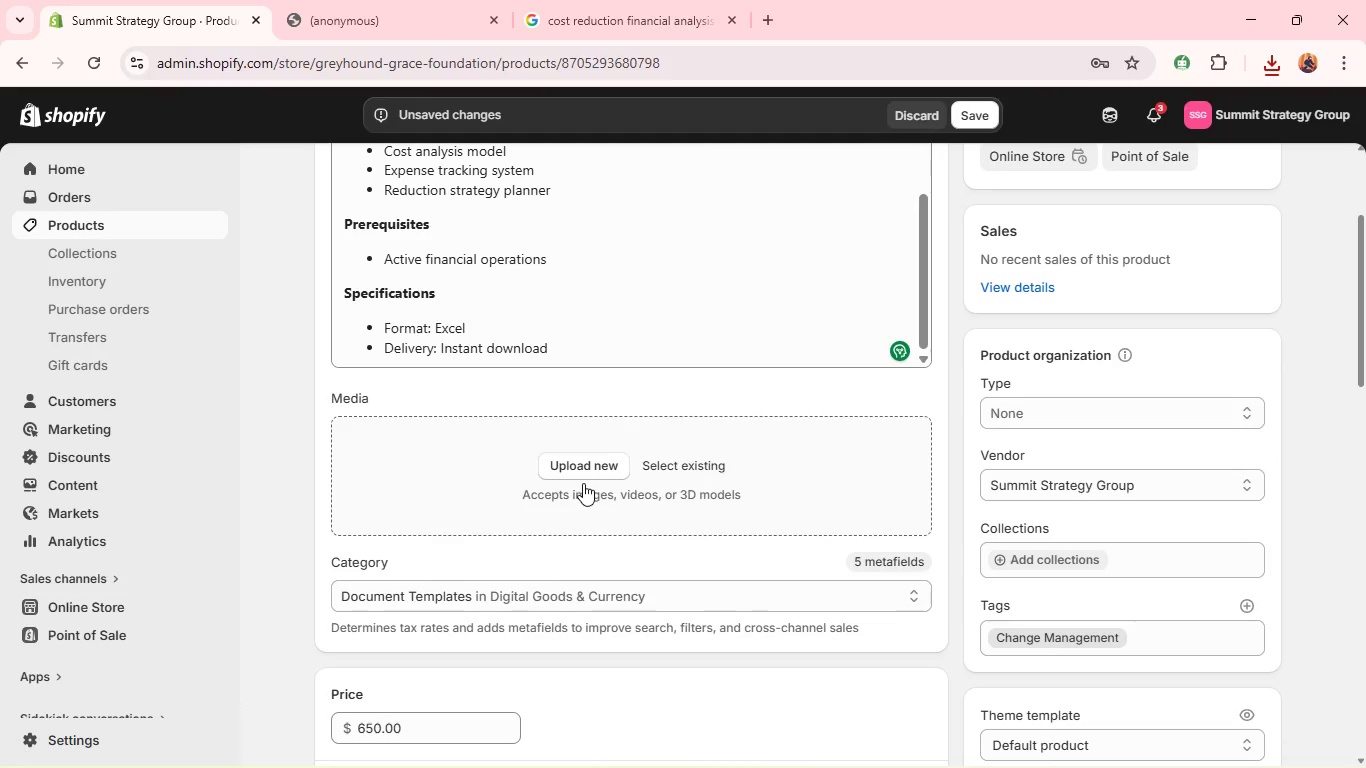 
left_click([586, 473])
 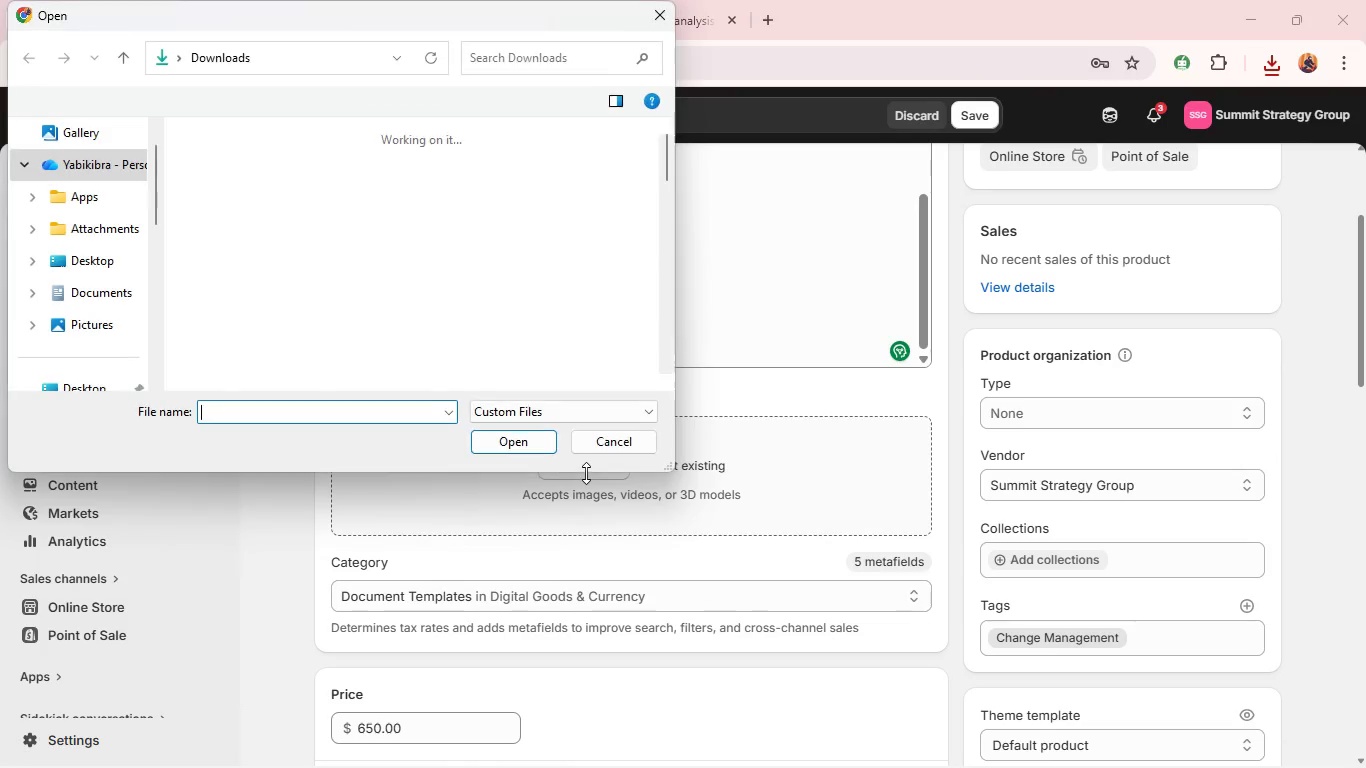 
left_click([245, 284])
 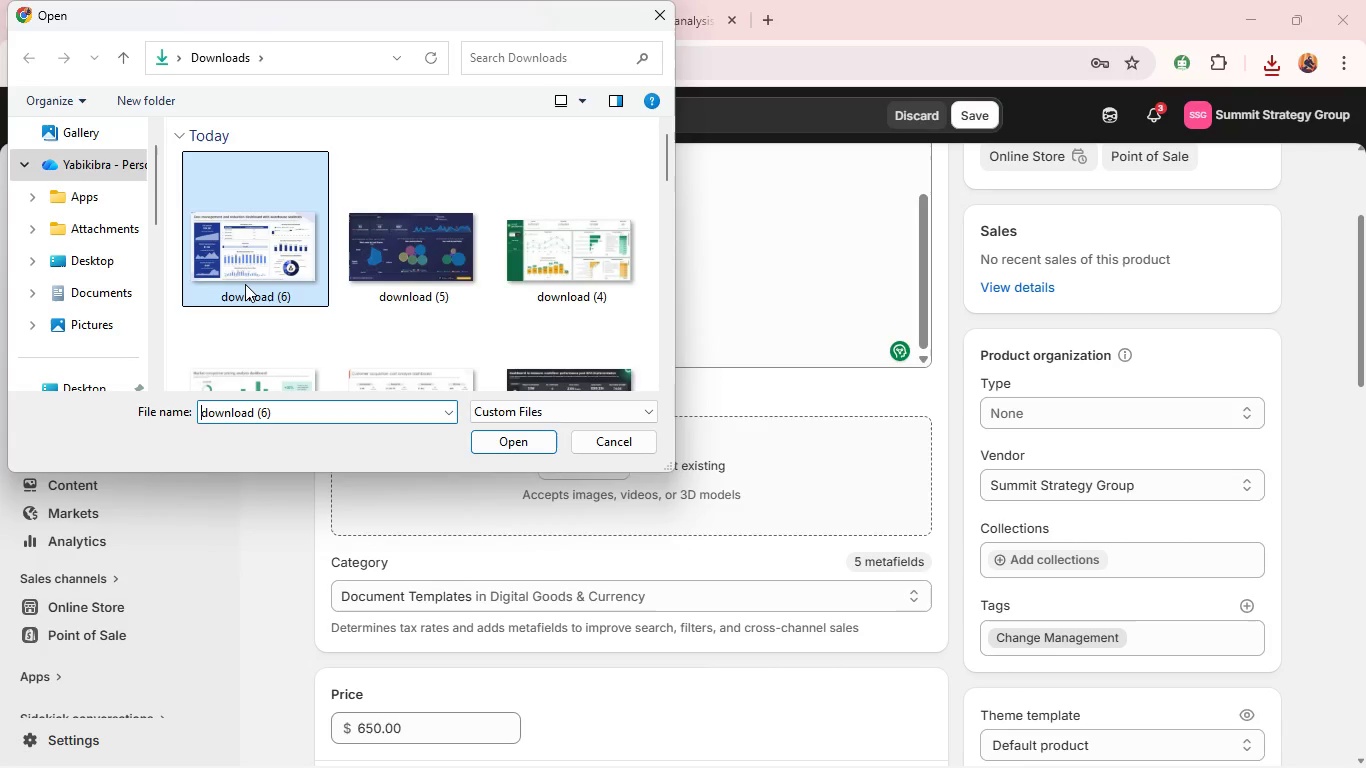 
key(Enter)
 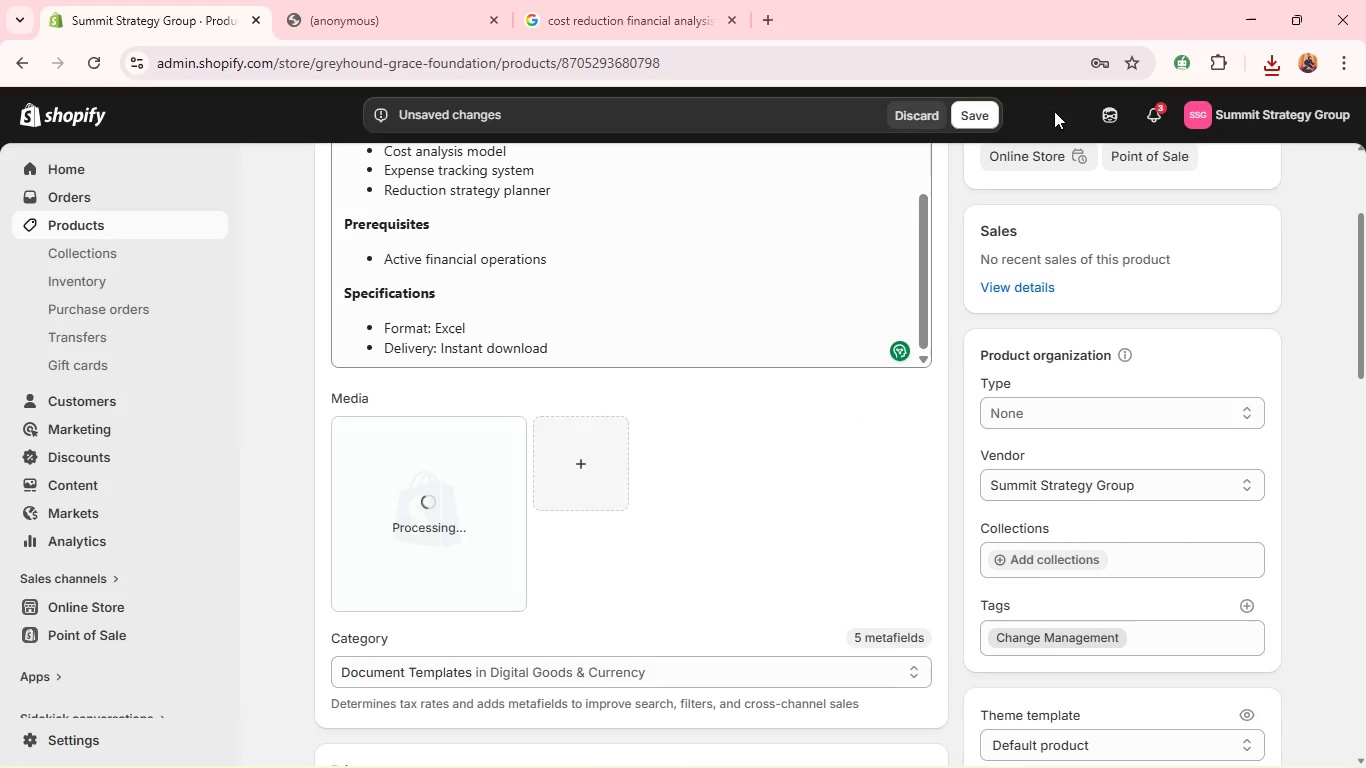 
left_click([994, 114])
 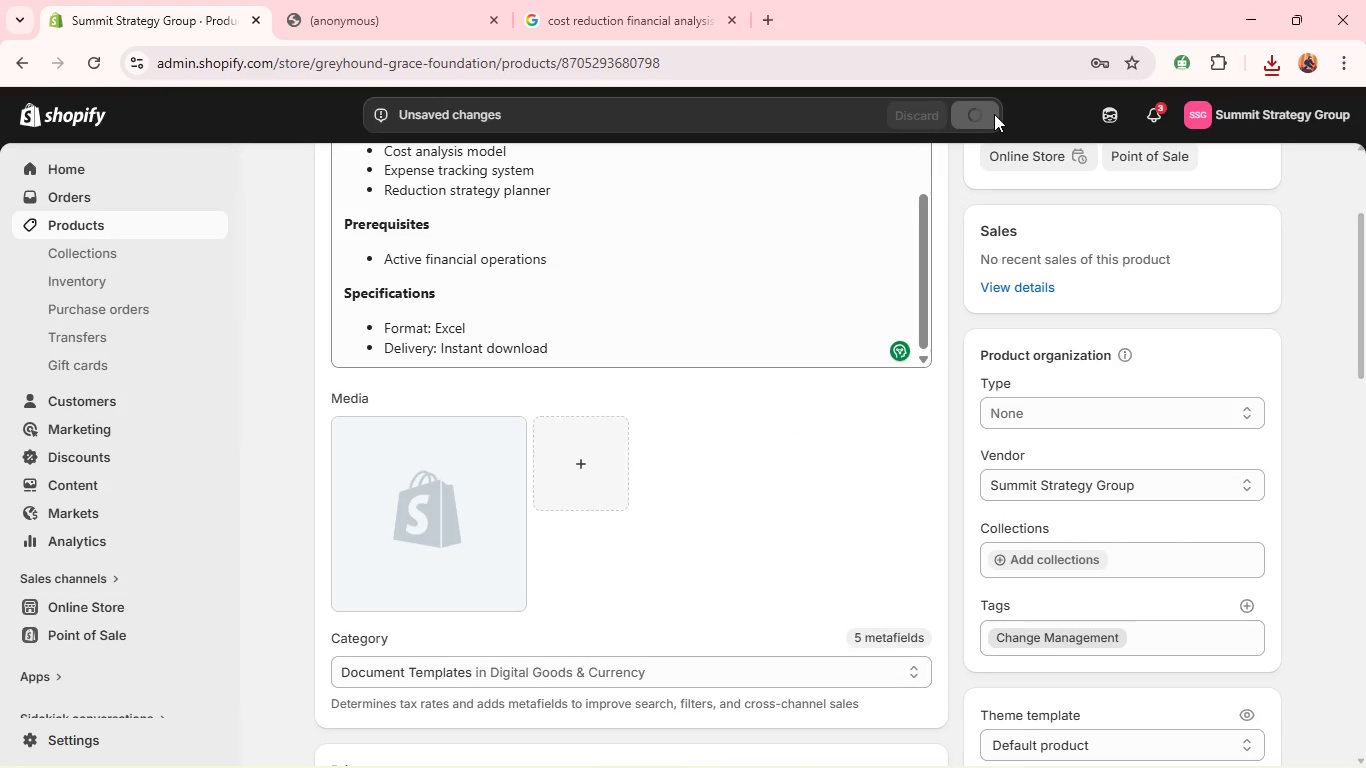 
wait(8.38)
 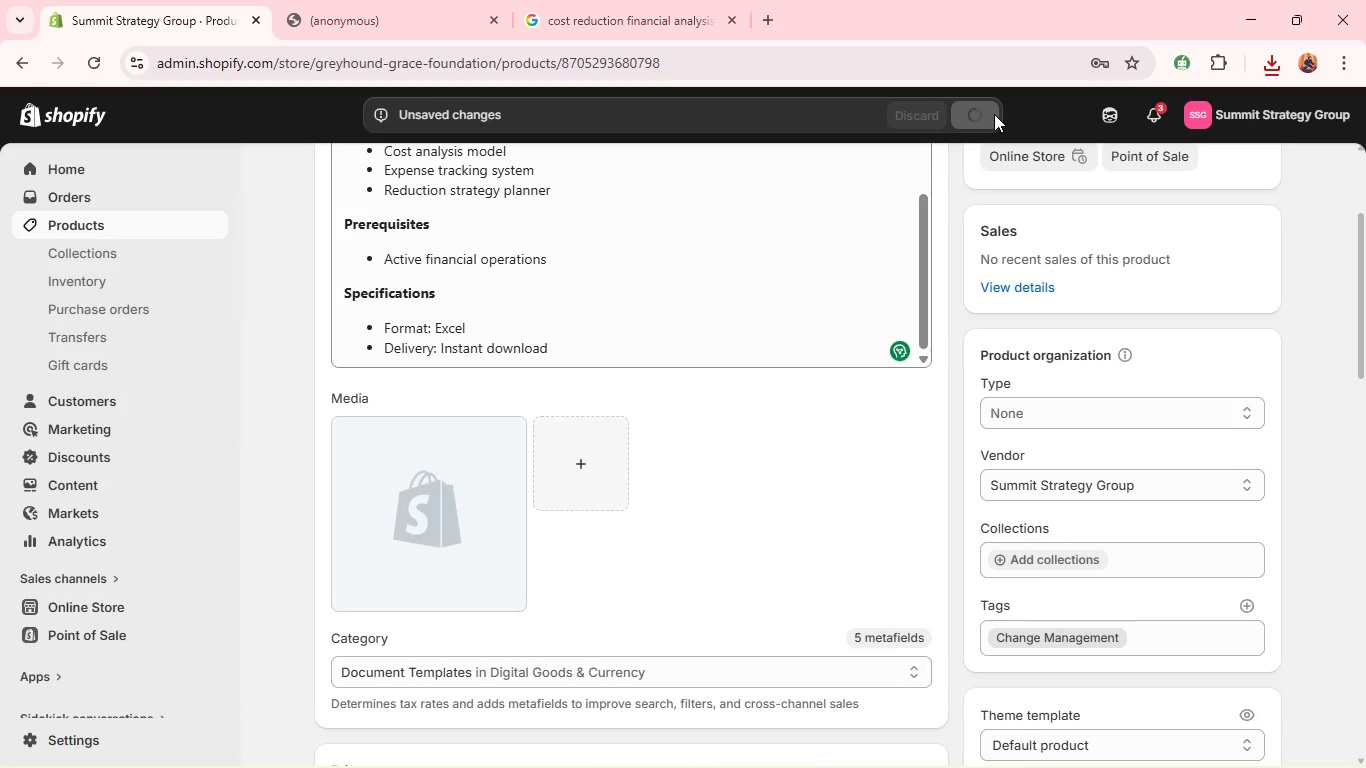 
left_click([1033, 419])
 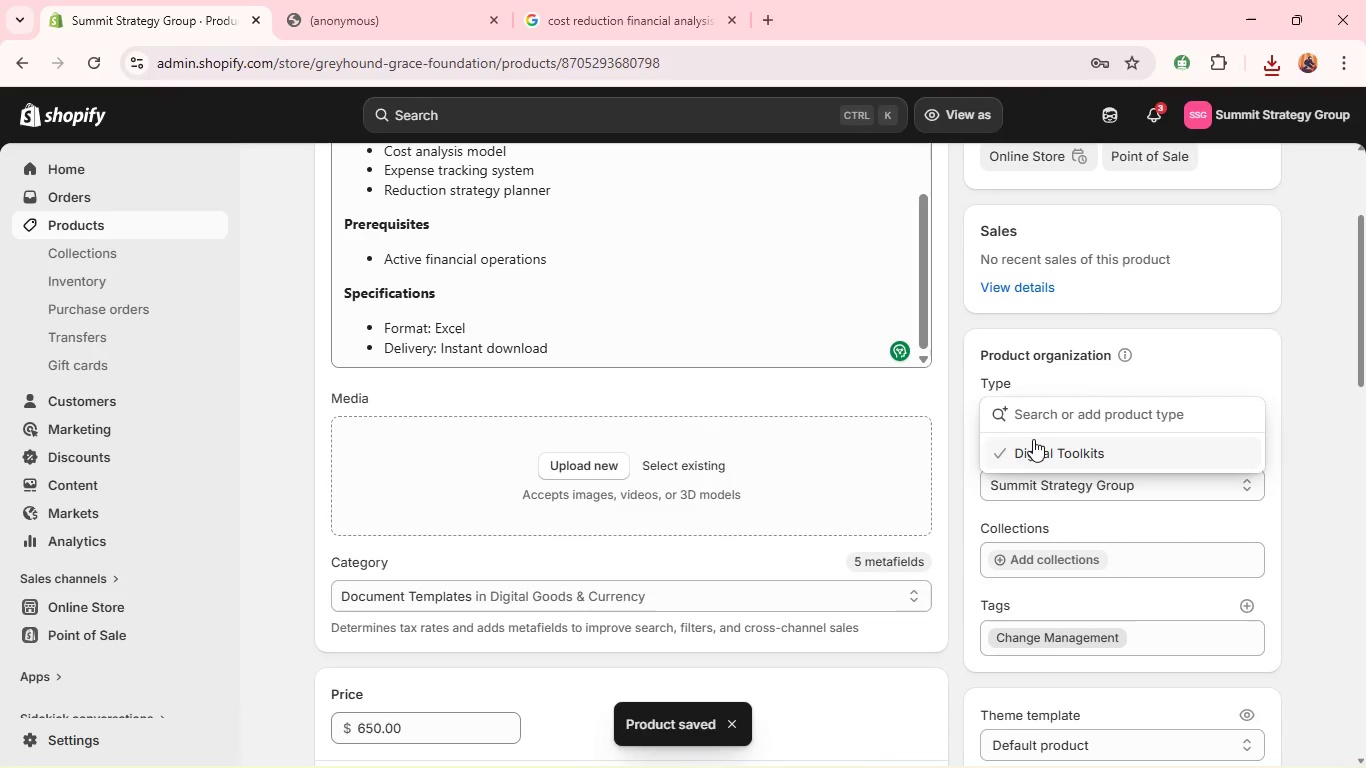 
left_click([1032, 439])
 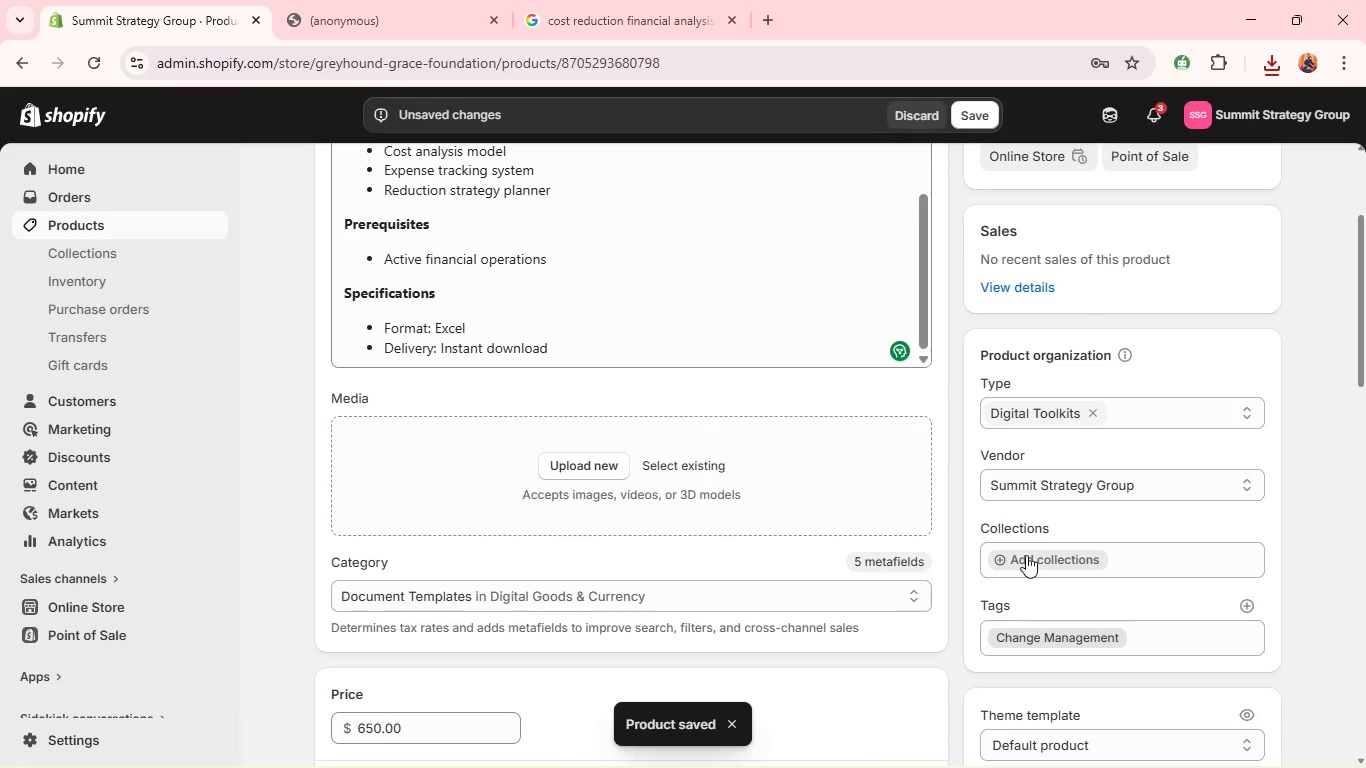 
left_click([1029, 565])
 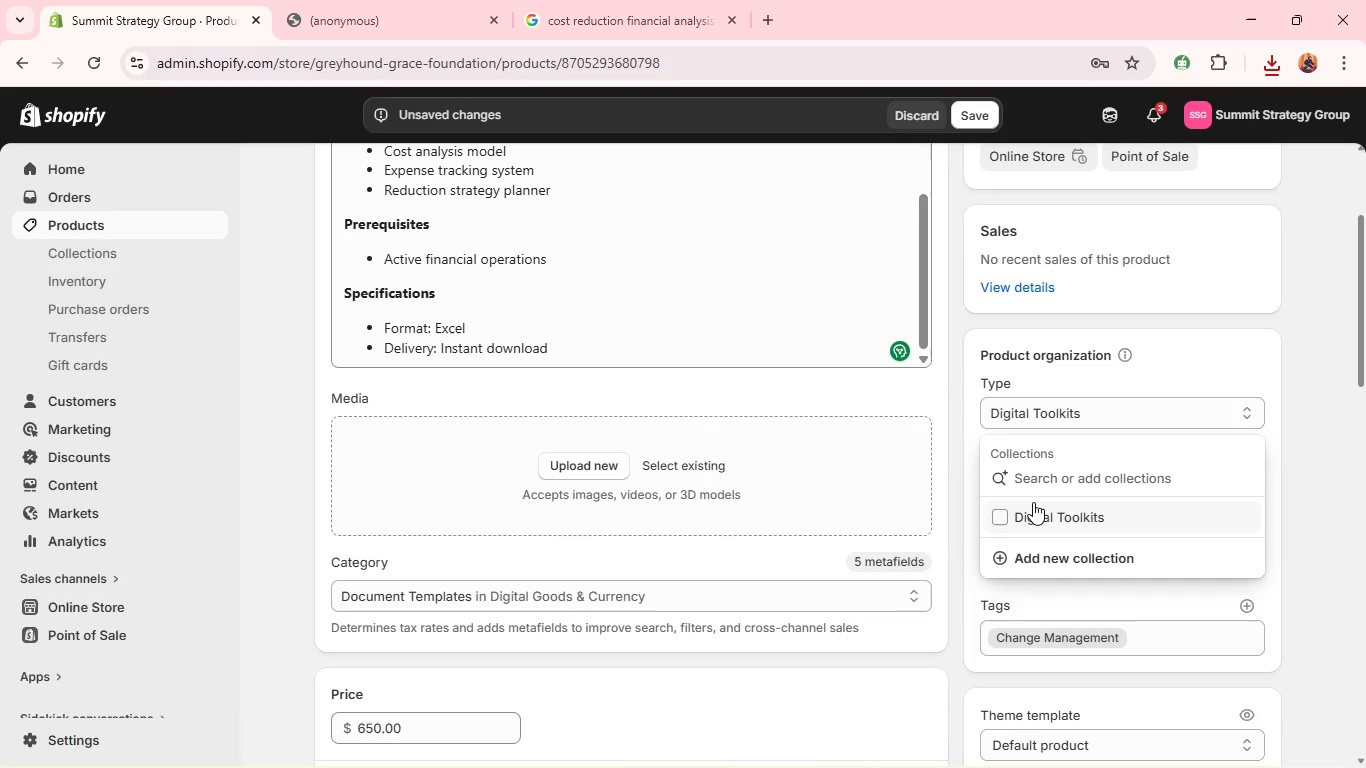 
left_click([1034, 502])
 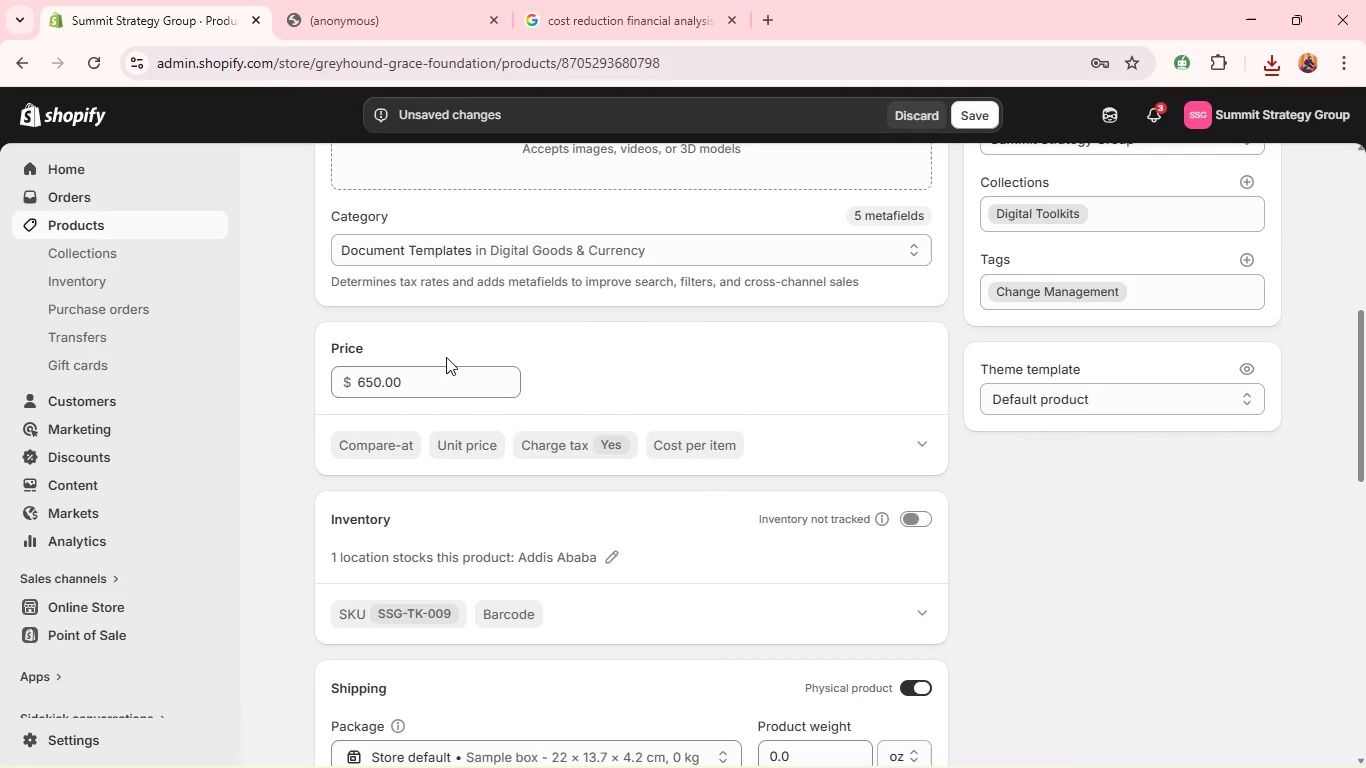 
double_click([416, 380])
 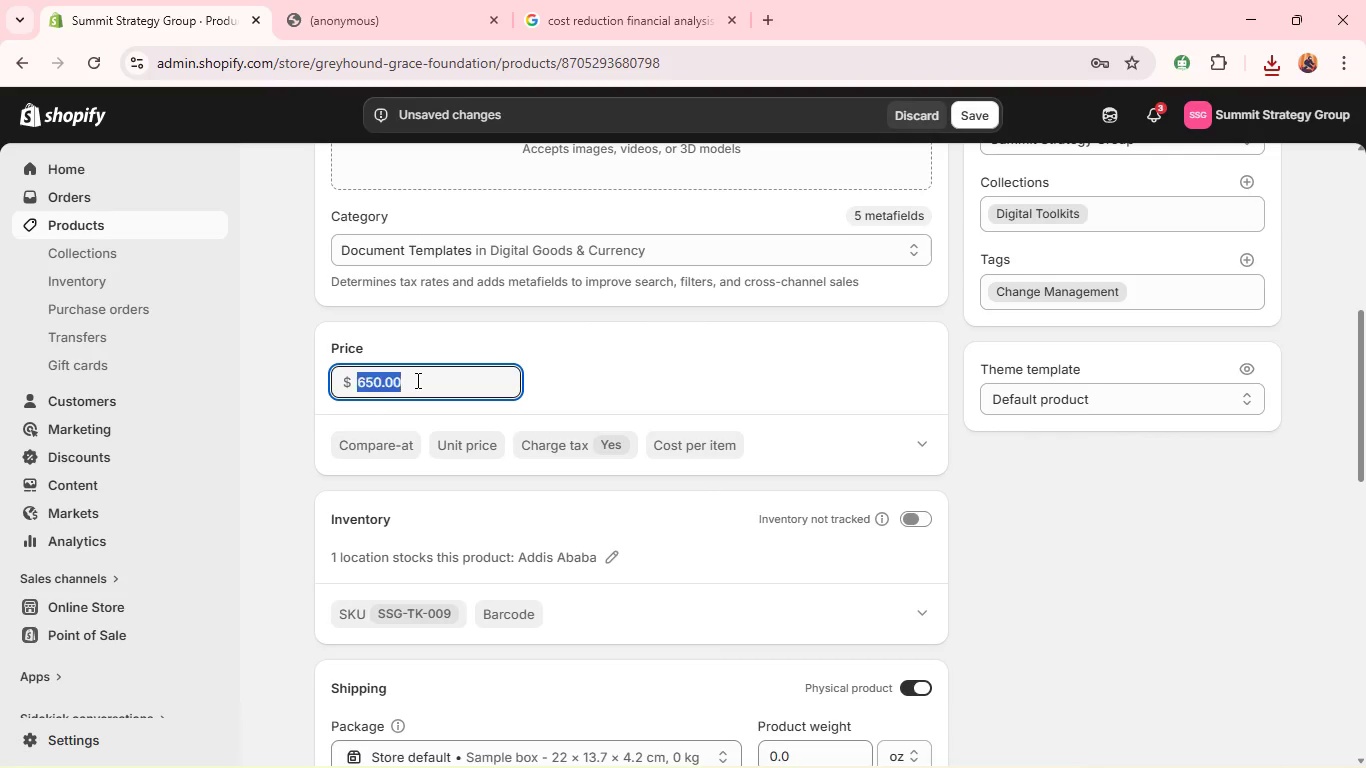 
triple_click([416, 380])
 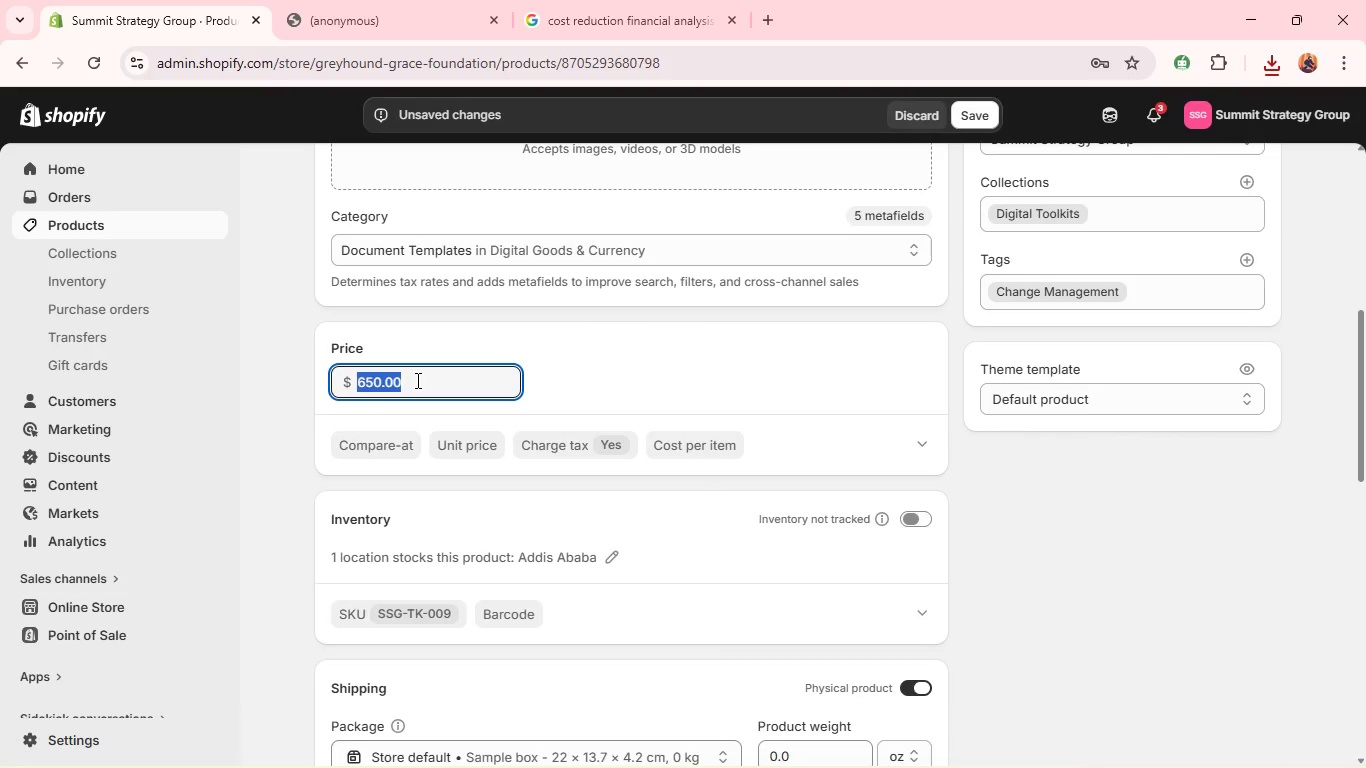 
type(129)
 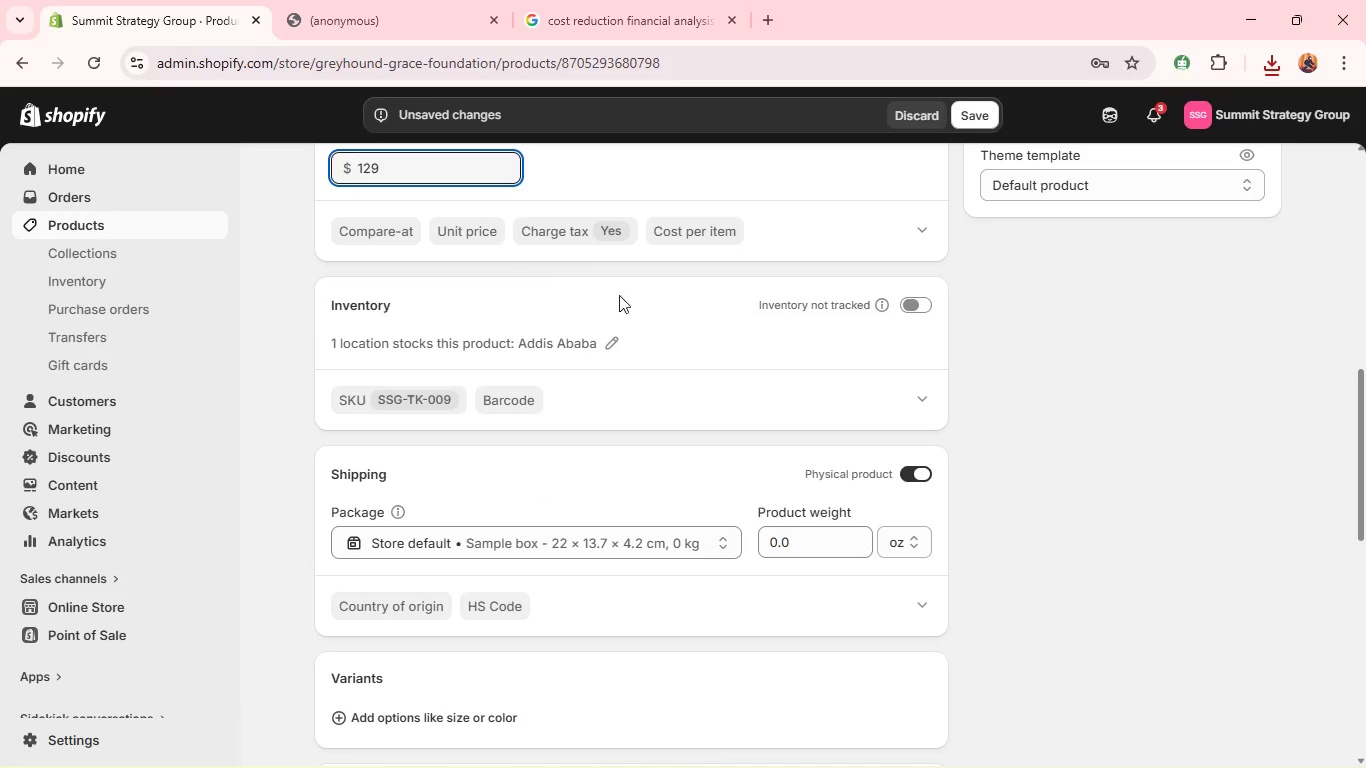 
left_click([908, 302])
 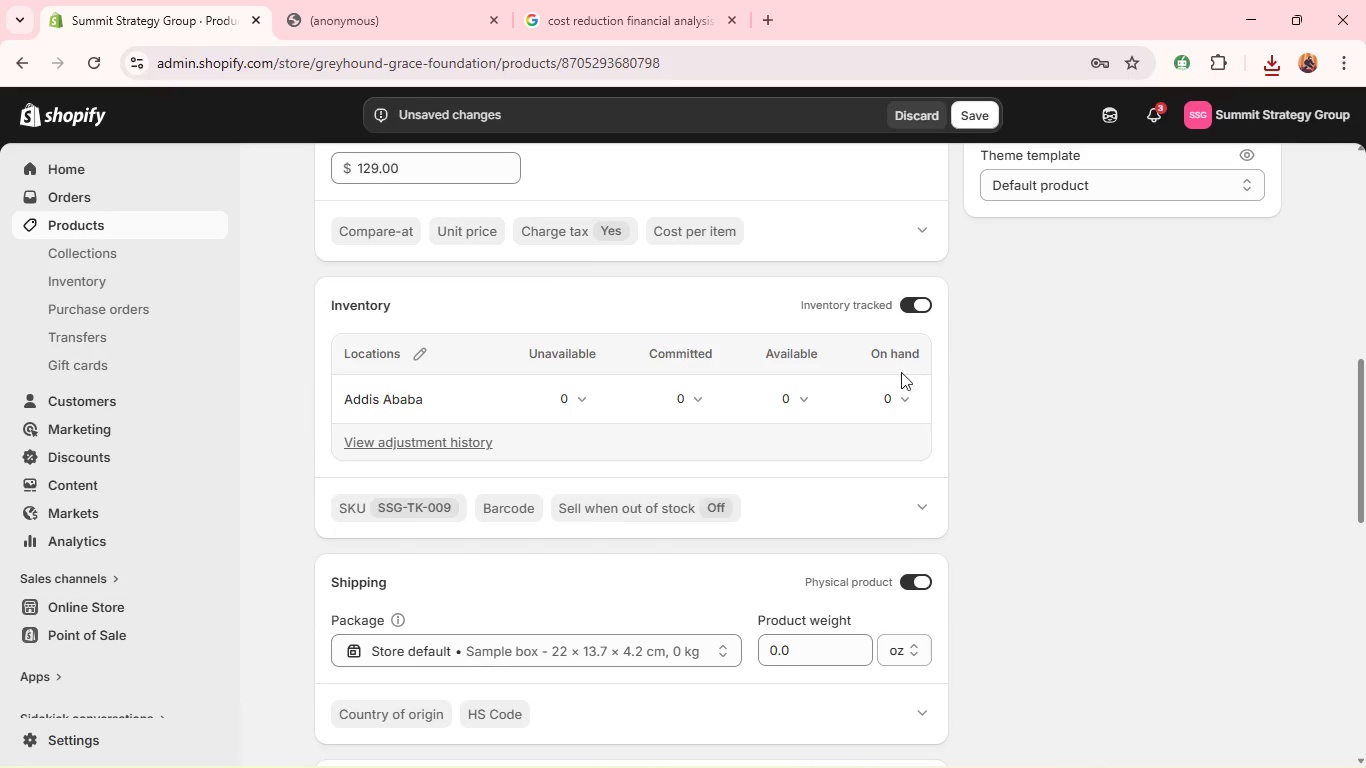 
left_click([904, 403])
 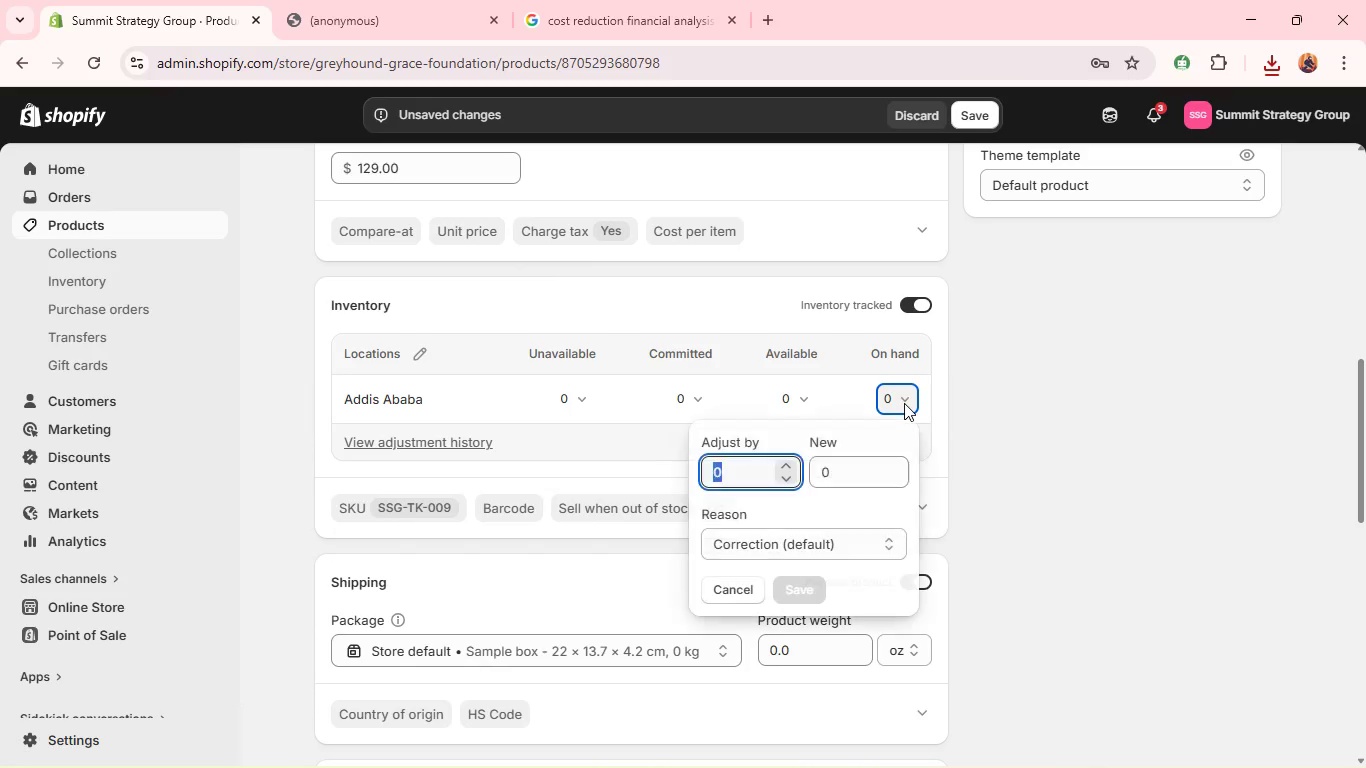 
type(999)
 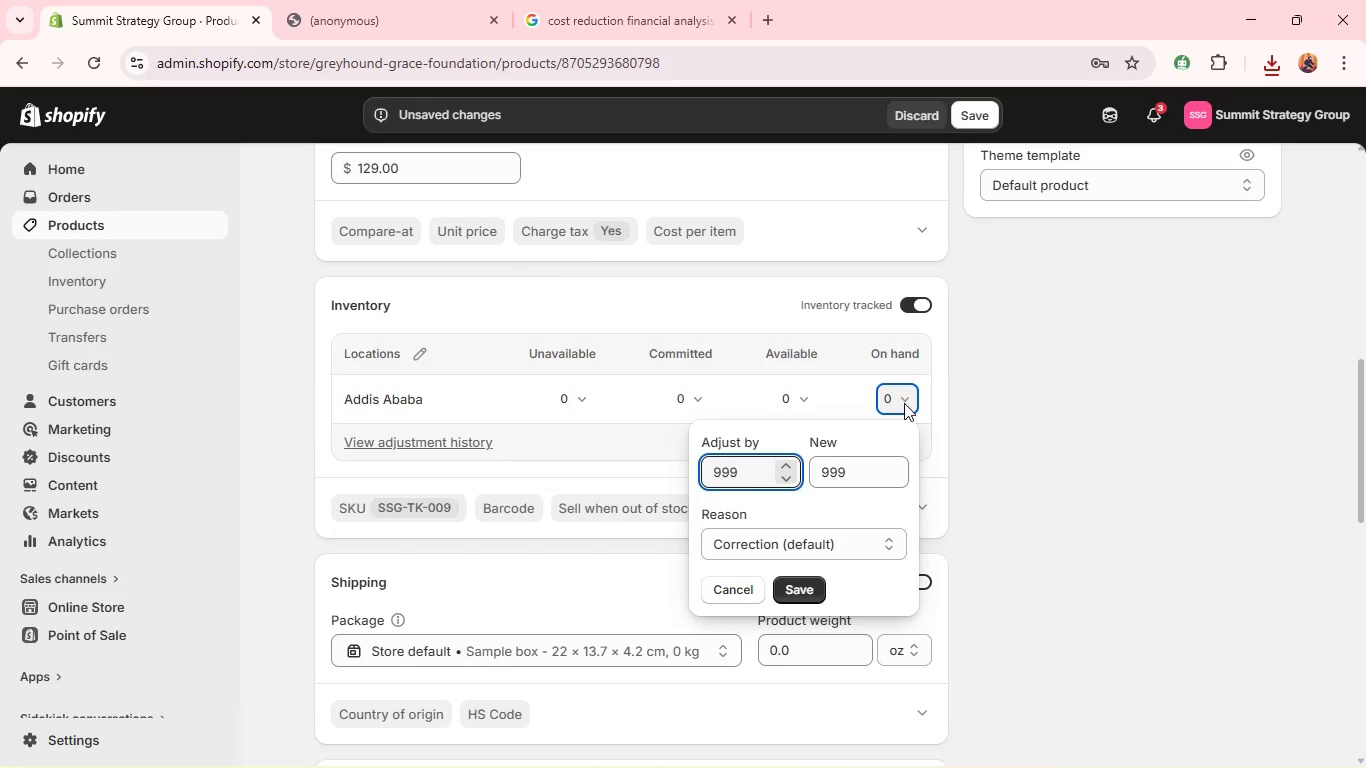 
key(Enter)
 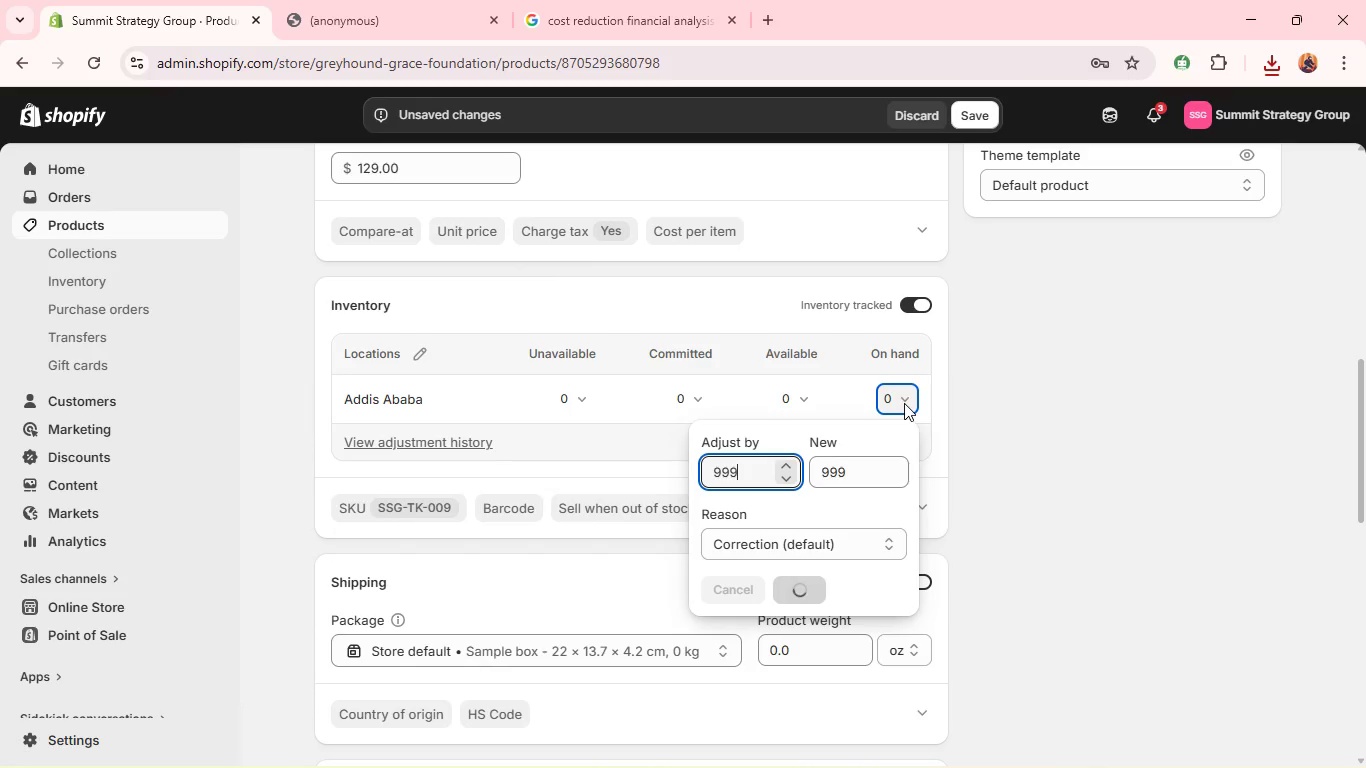 
mouse_move([526, 456])
 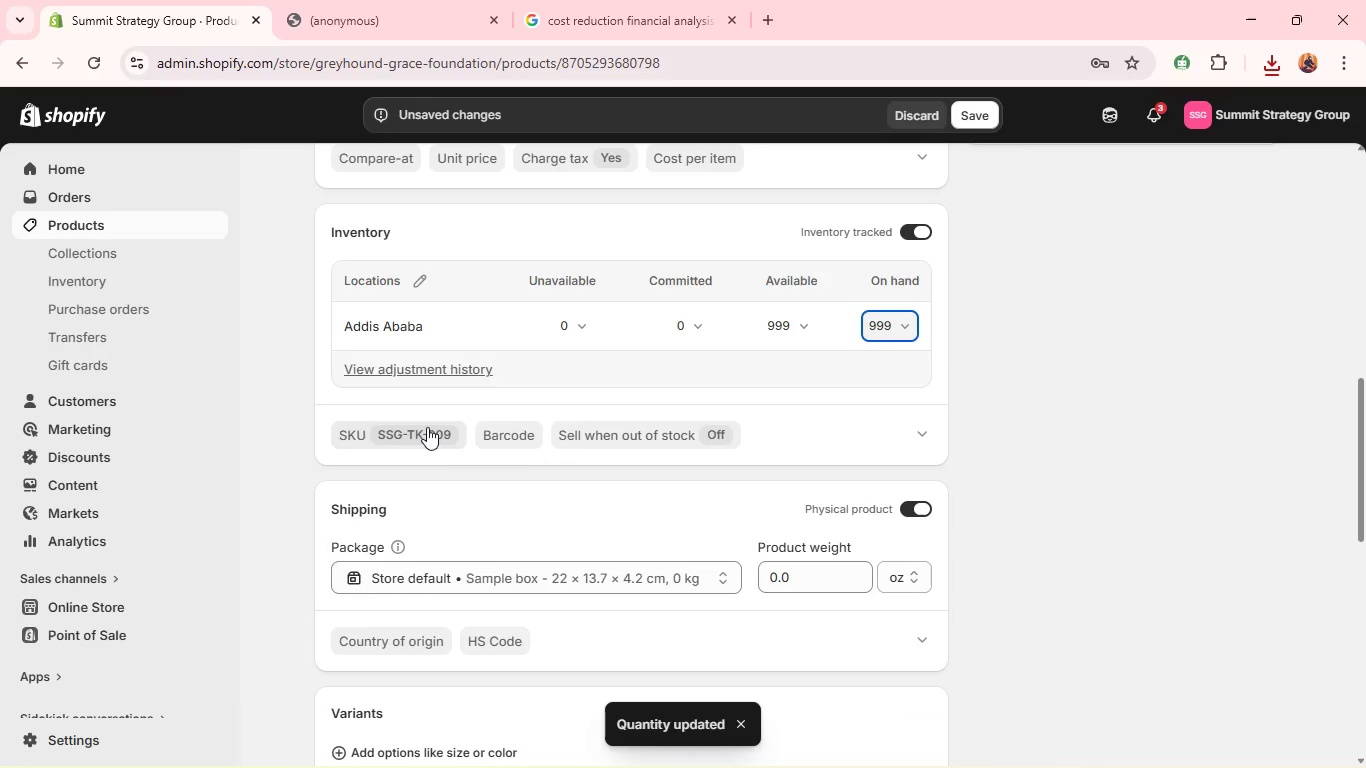 
left_click([427, 427])
 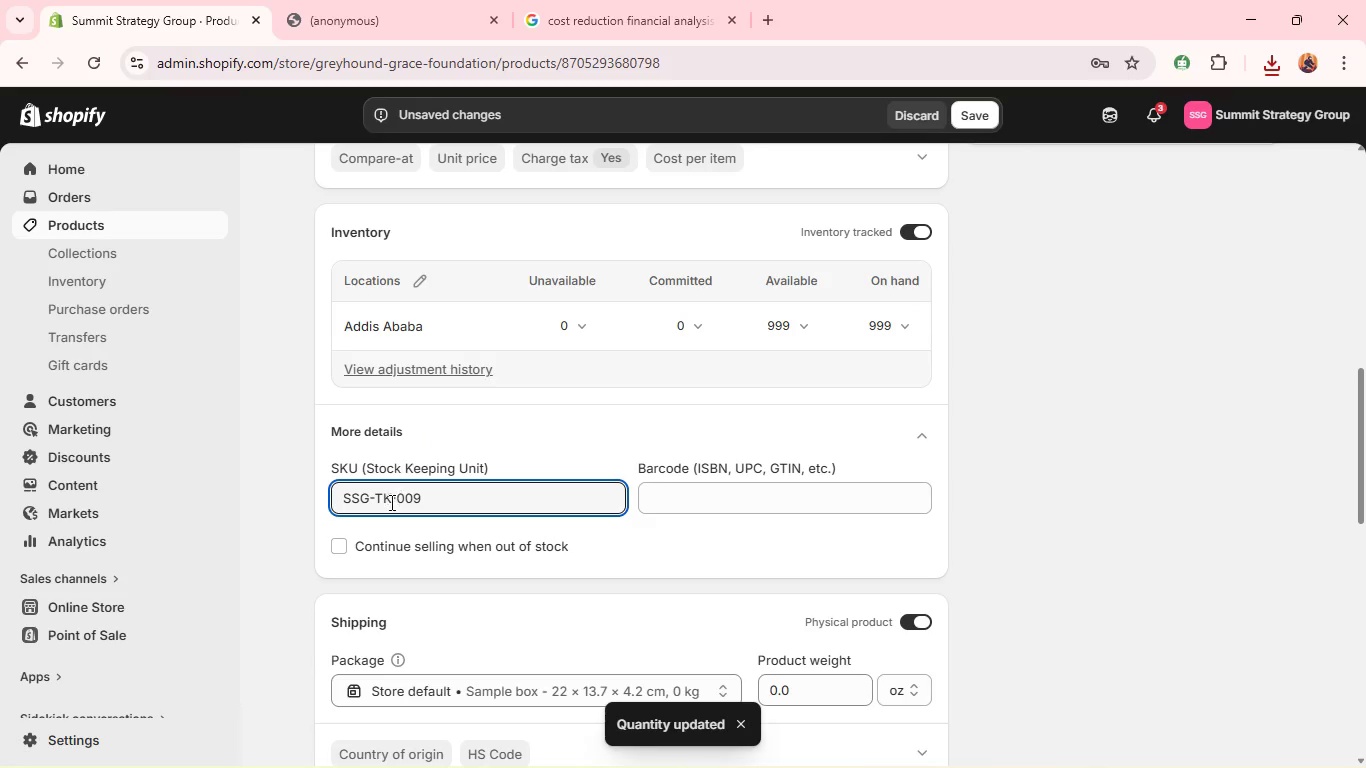 
key(Backspace)
 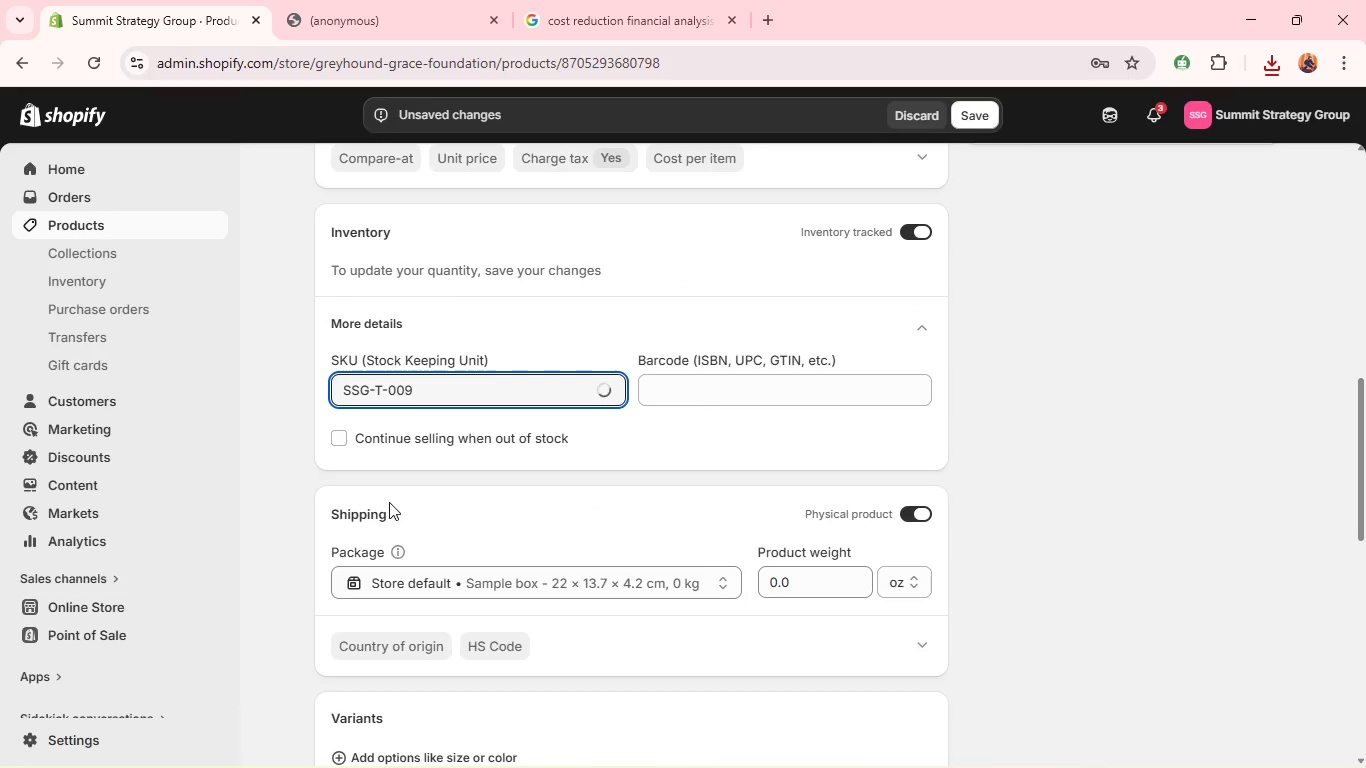 
key(ArrowLeft)
 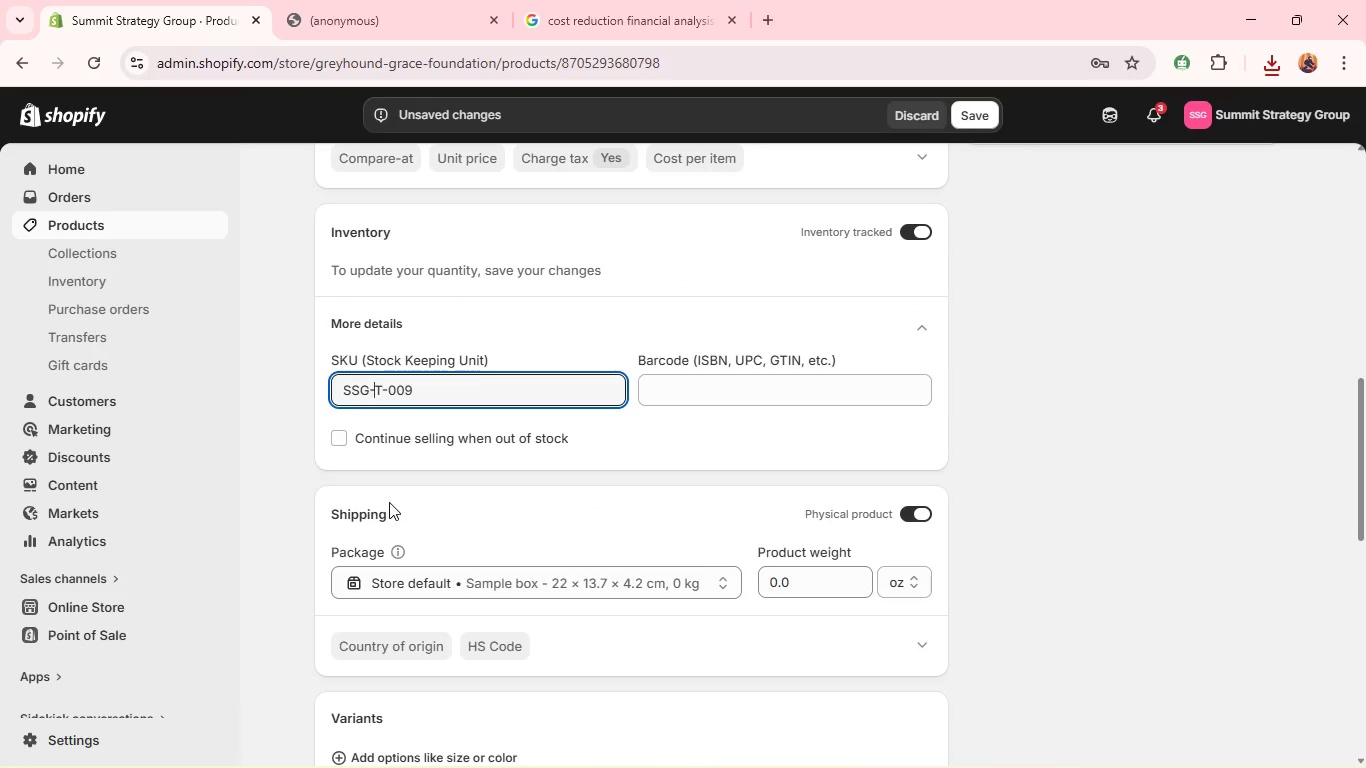 
key(Shift+D)
 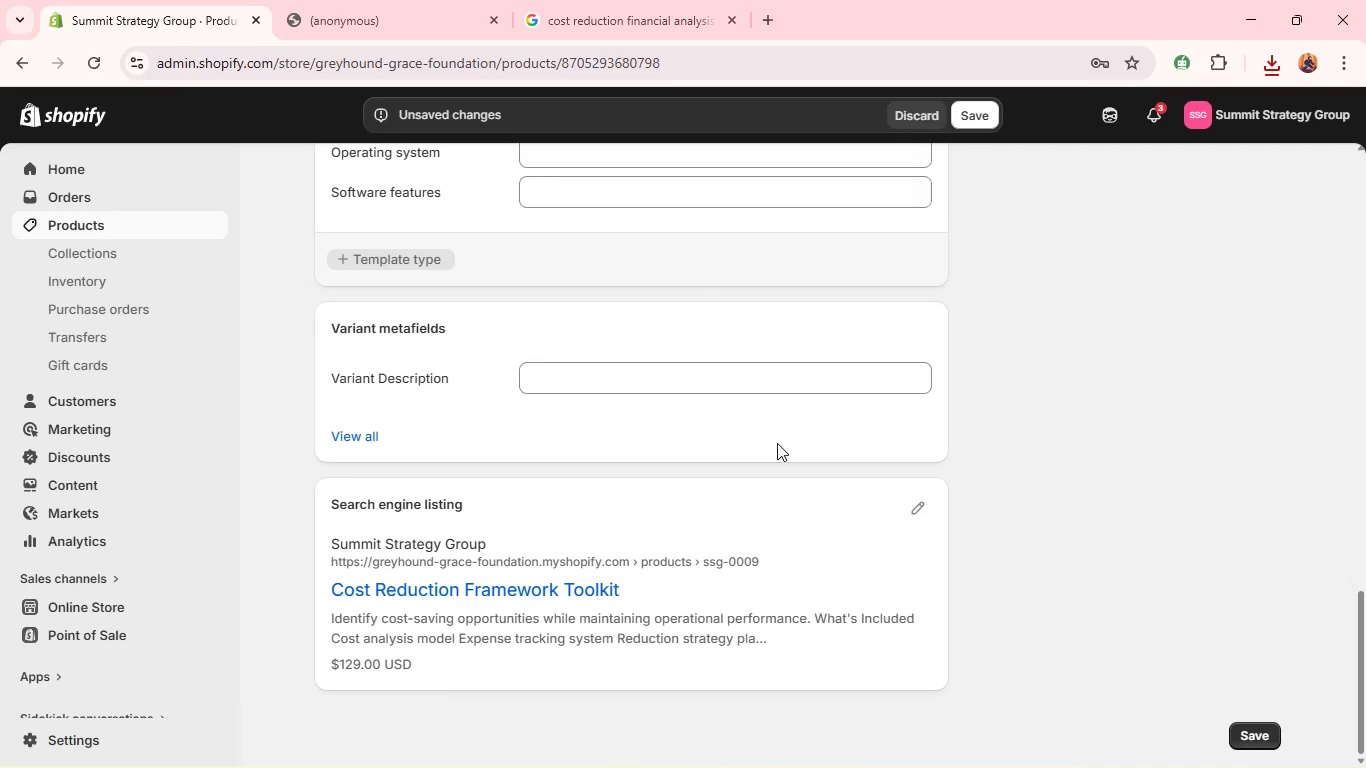 
left_click([922, 506])
 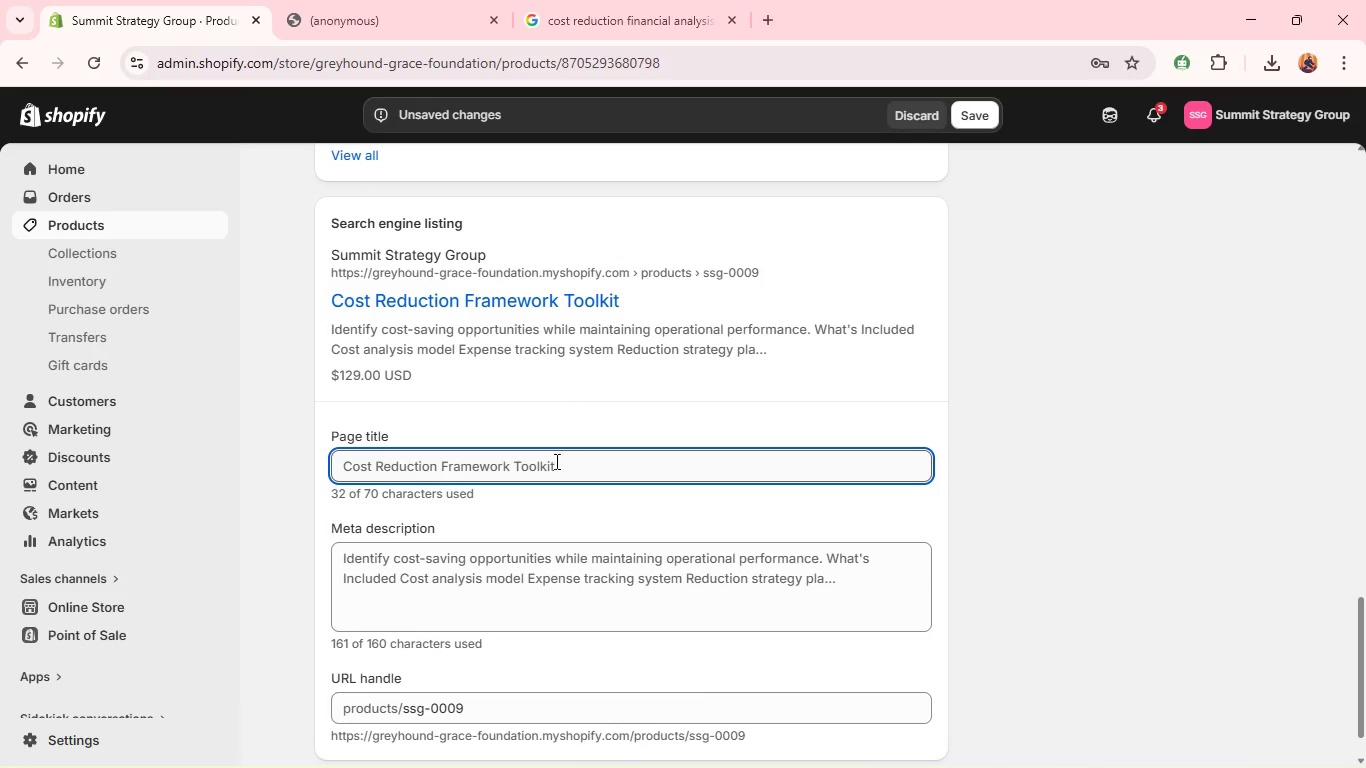 
wait(5.73)
 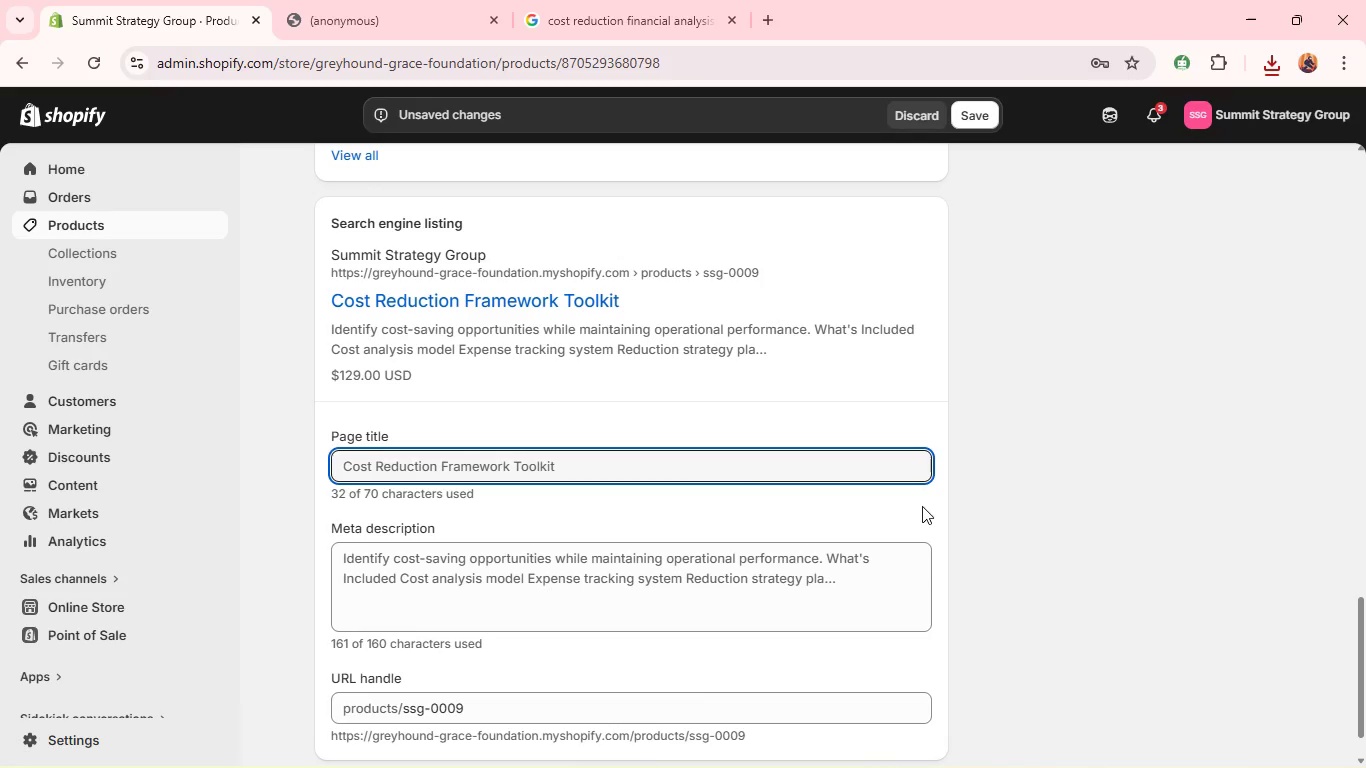 
double_click([520, 460])
 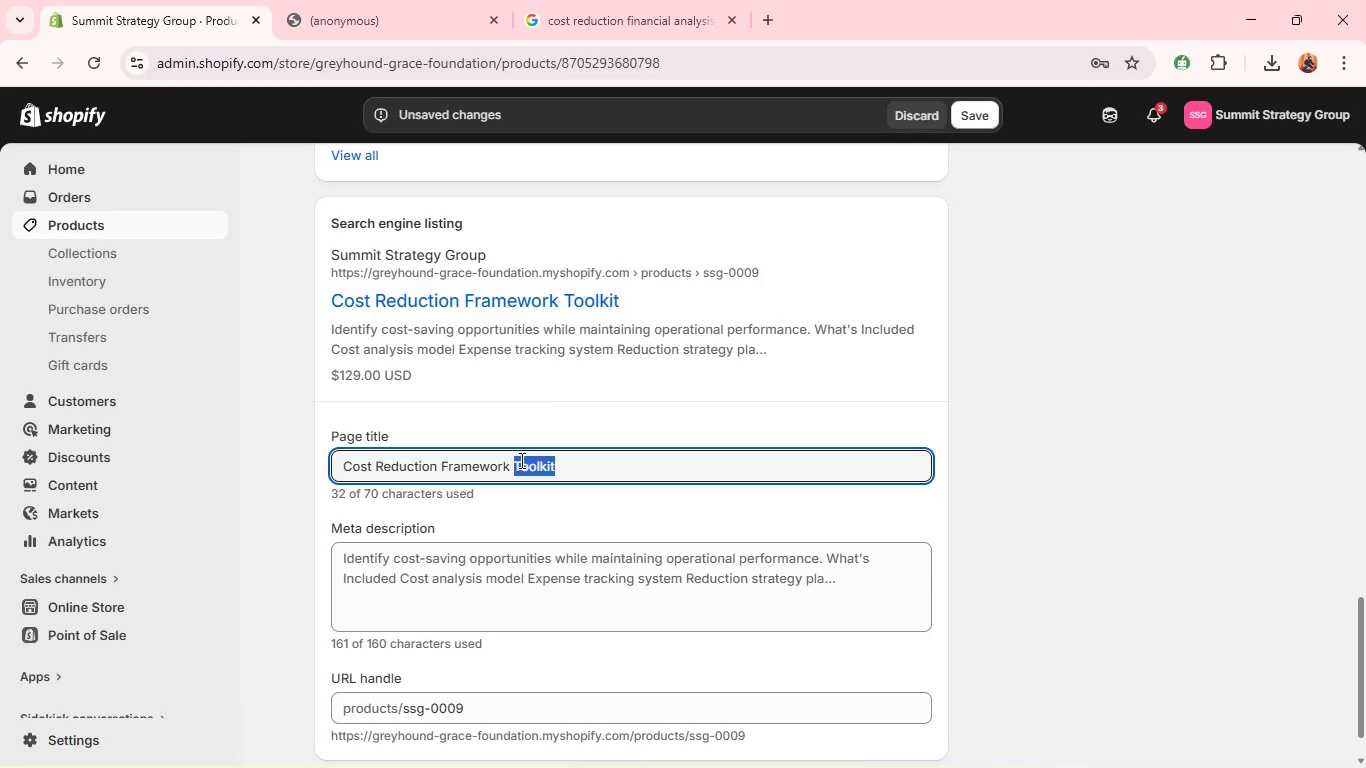 
type(for BUsiness efficiency ac)
 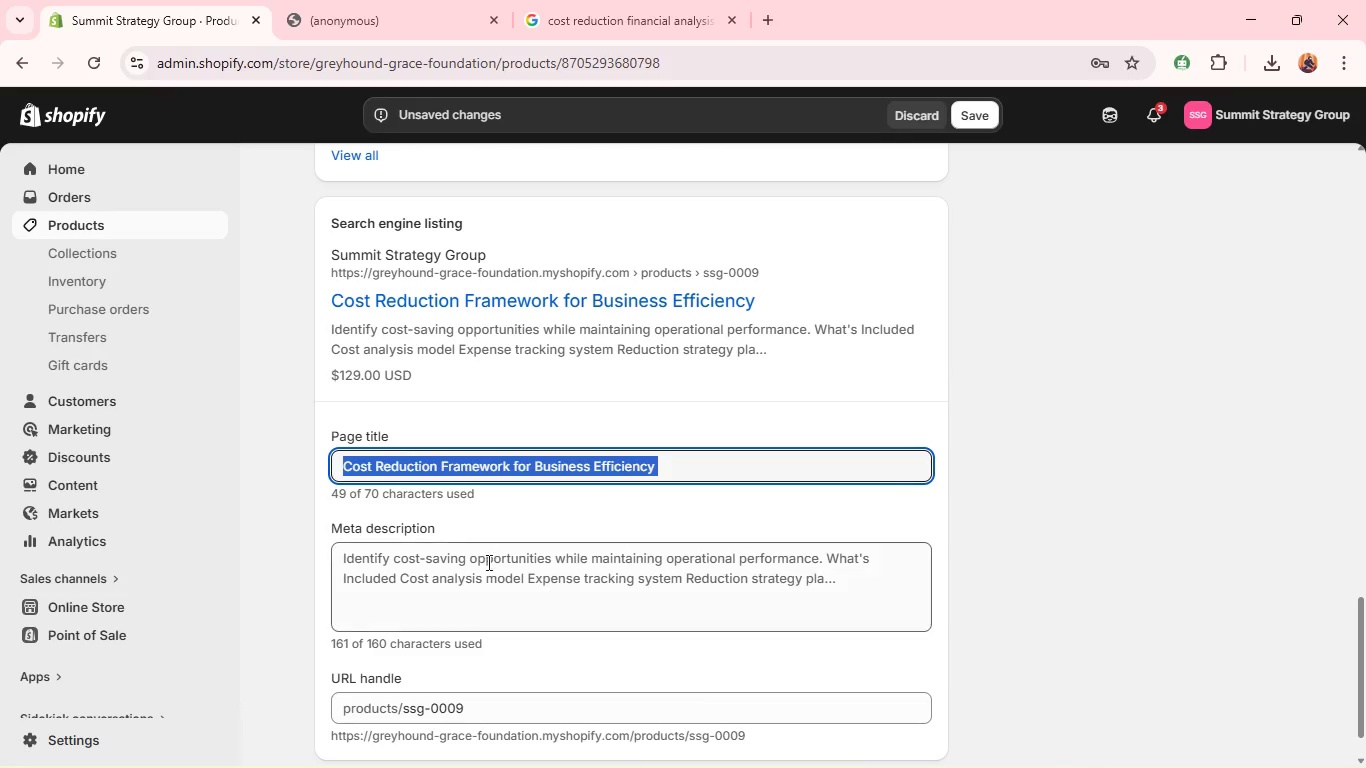 
 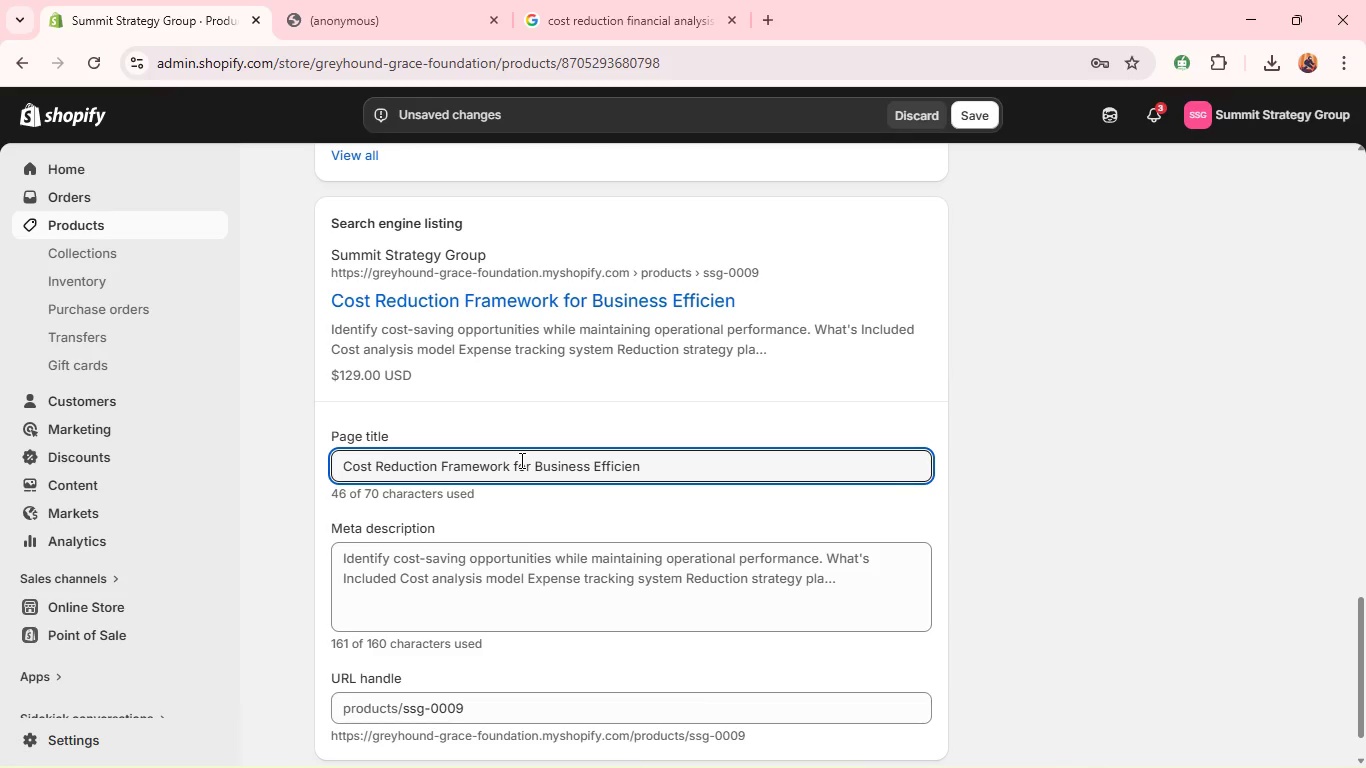 
hold_key(key=ControlLeft, duration=1.25)
 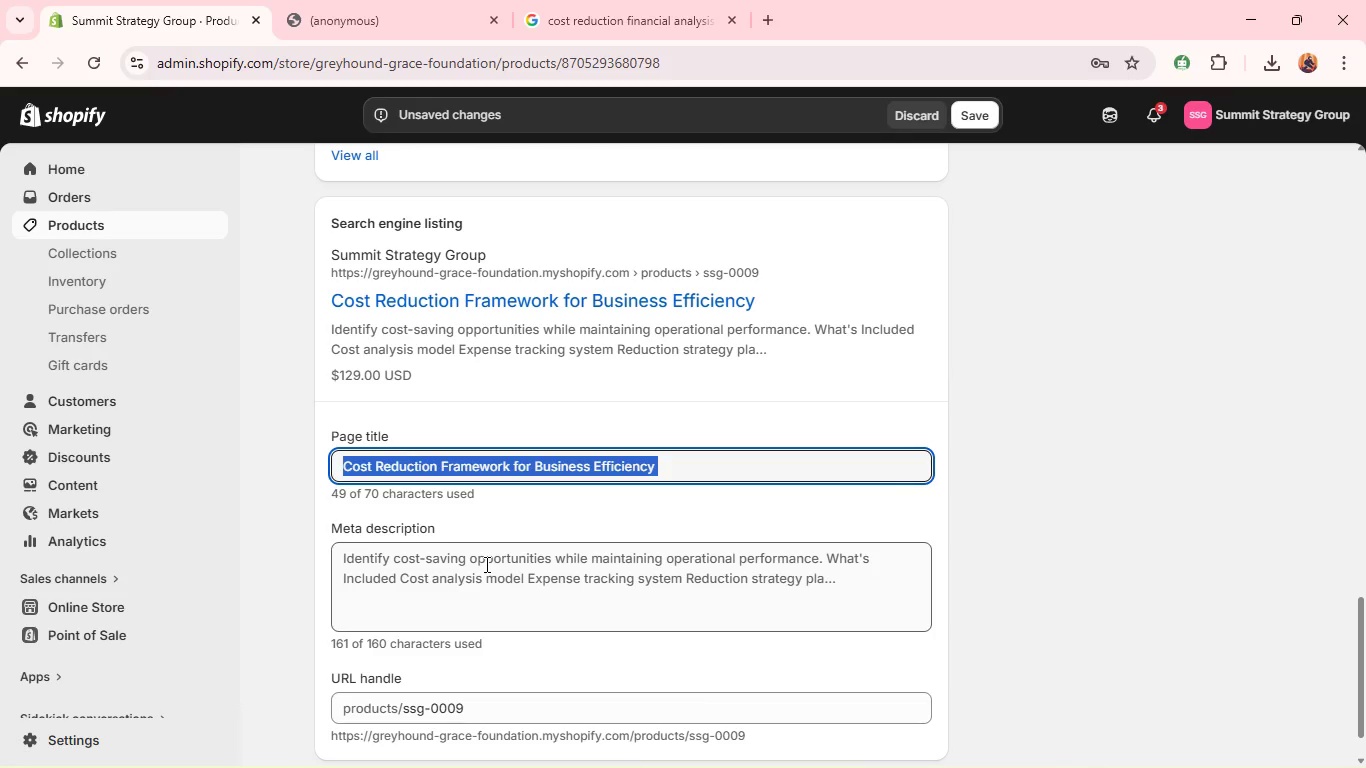 
left_click([485, 564])
 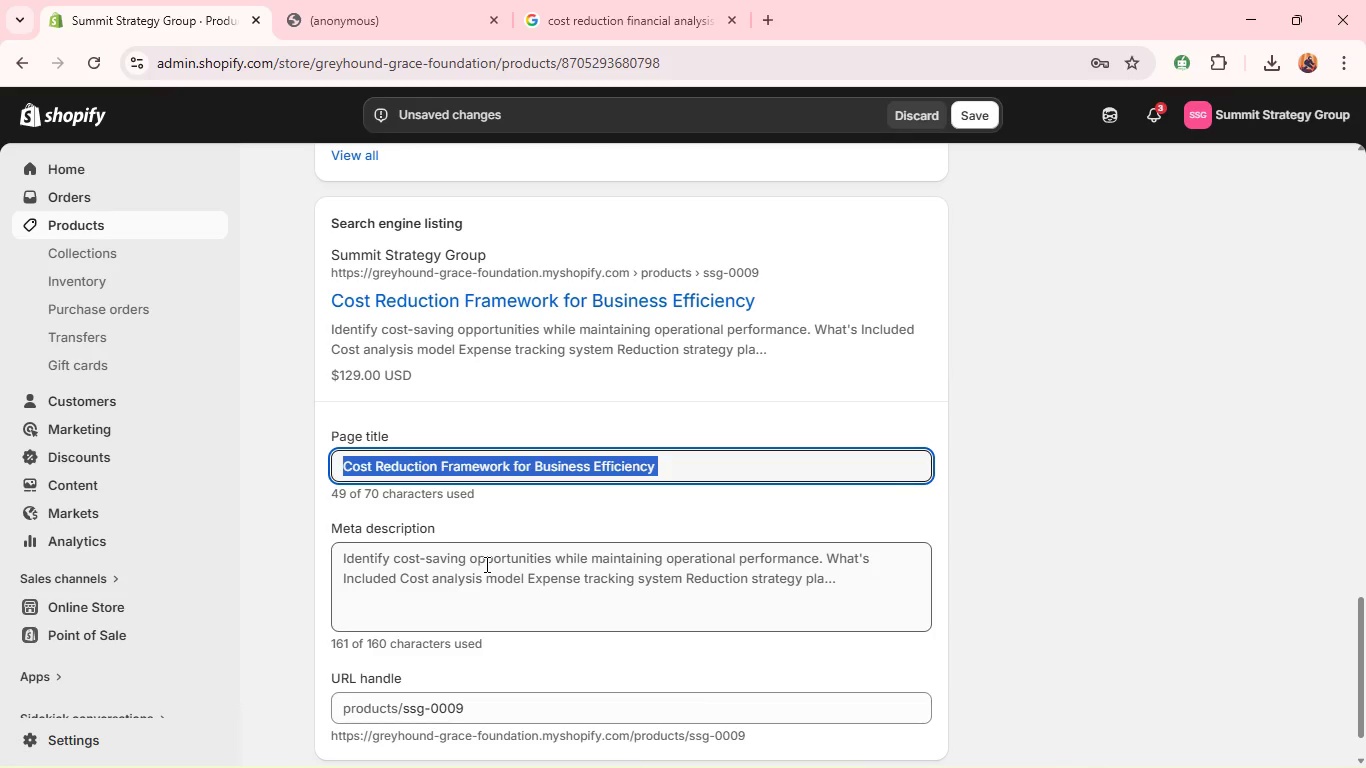 
key(Control+A)
 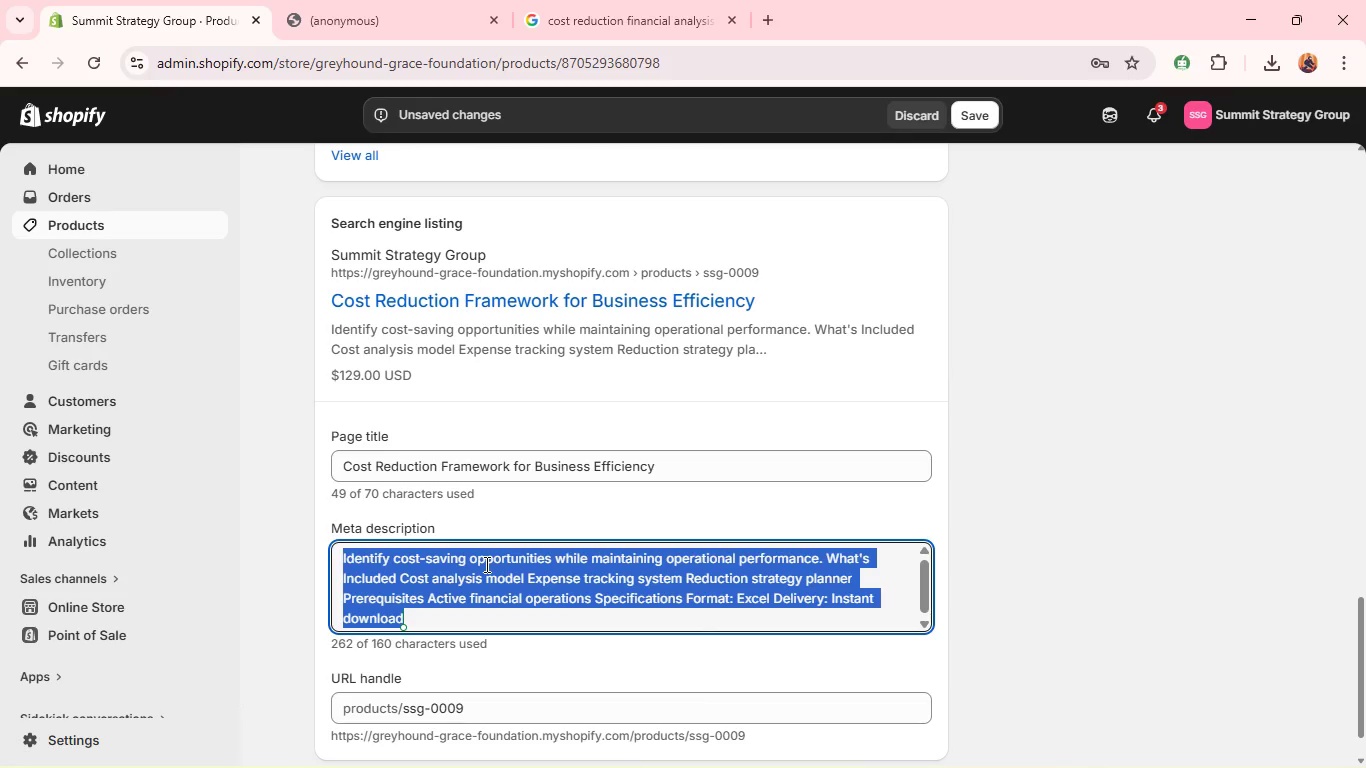 
key(Control+V)
 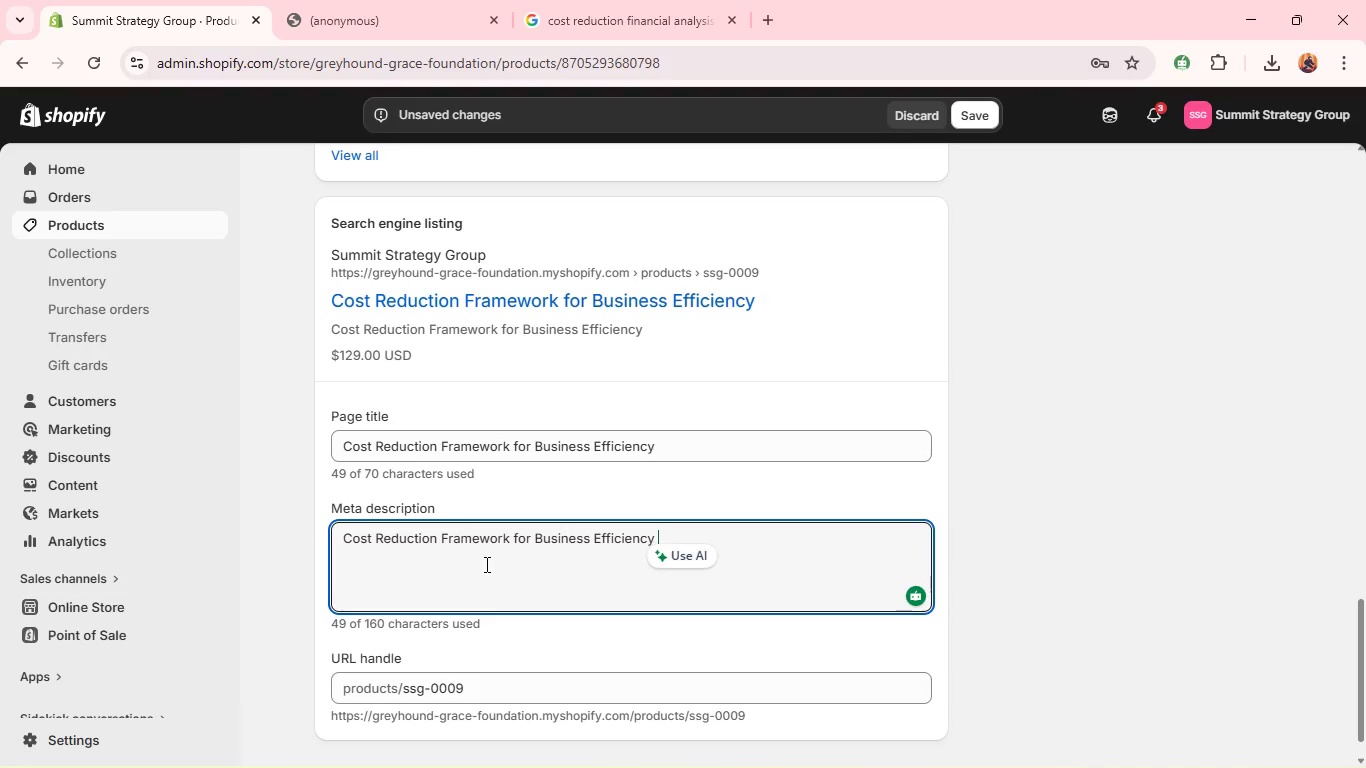 
key(Control+Space)
 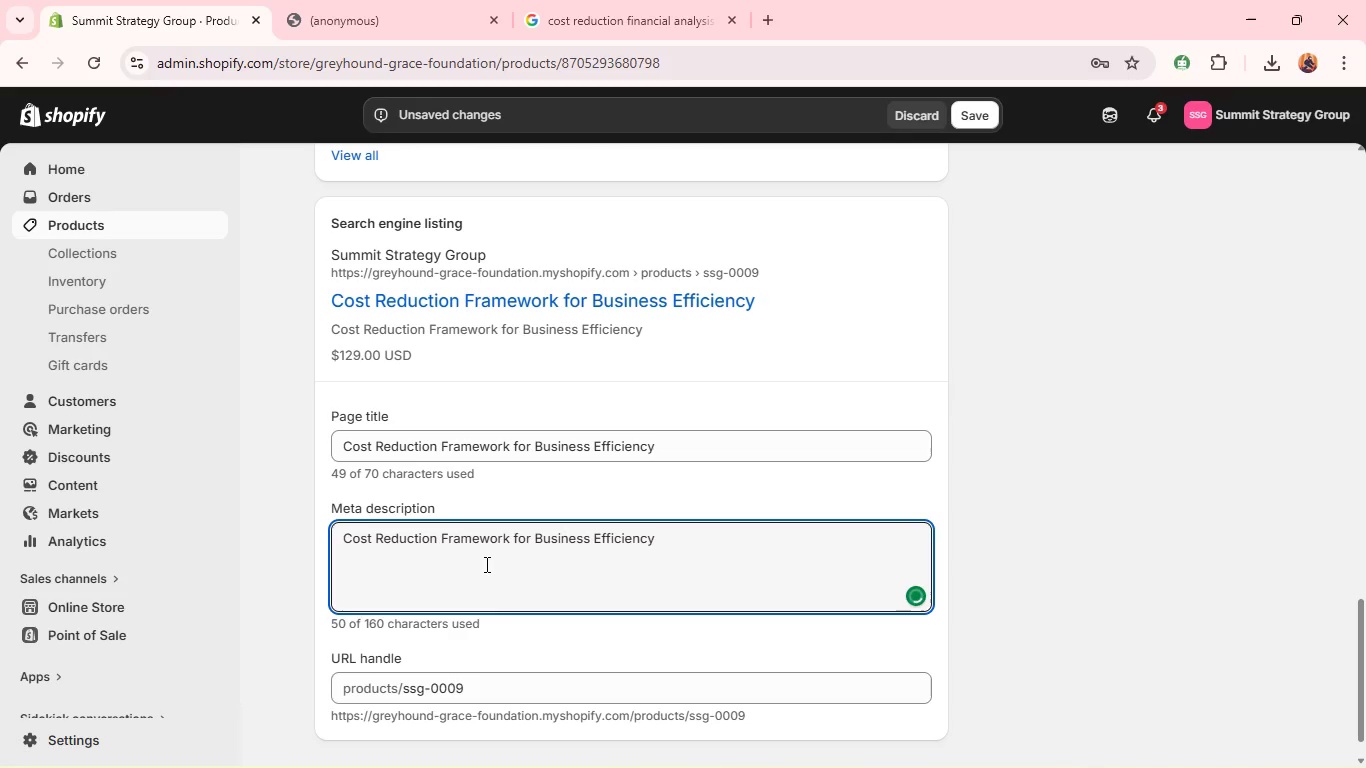 
key(Control+A)
 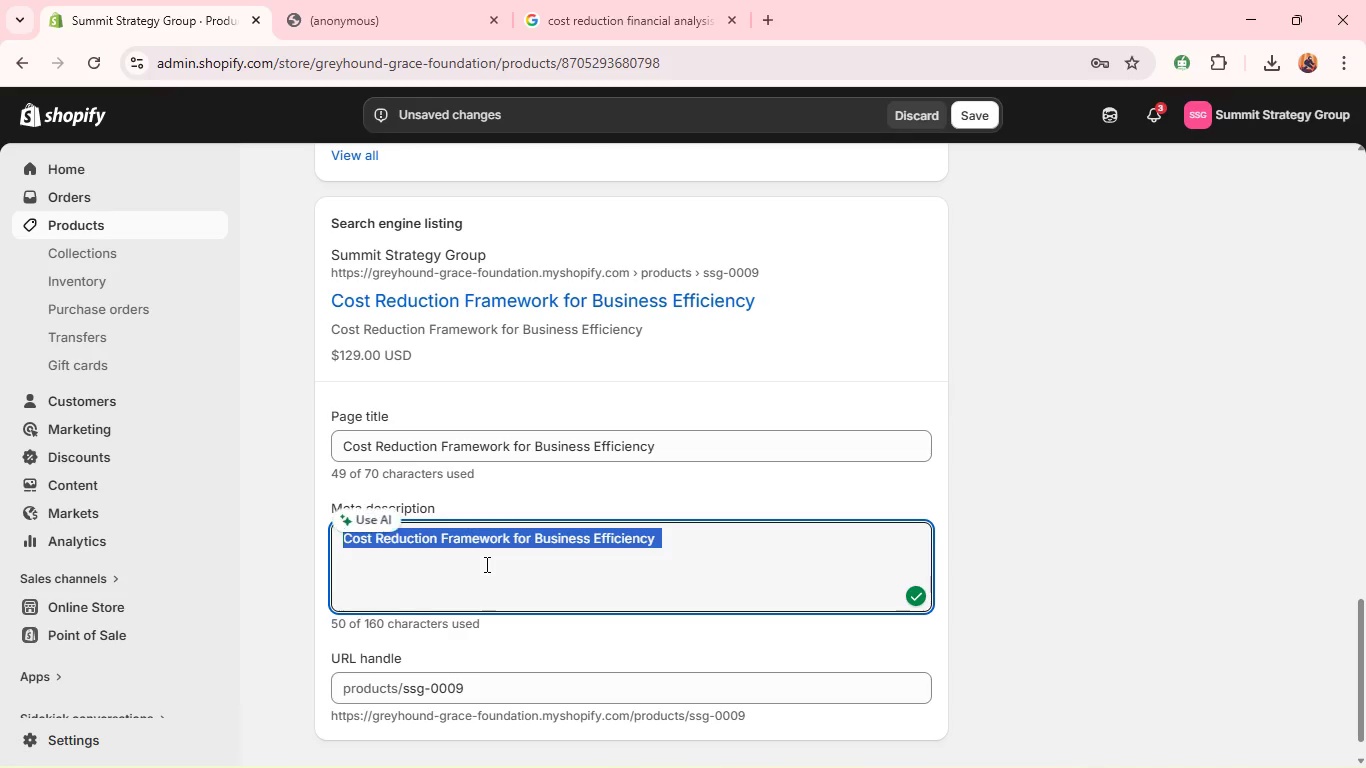 
type(T)
key(Backspace)
type(Reduce operational costs using structured)
 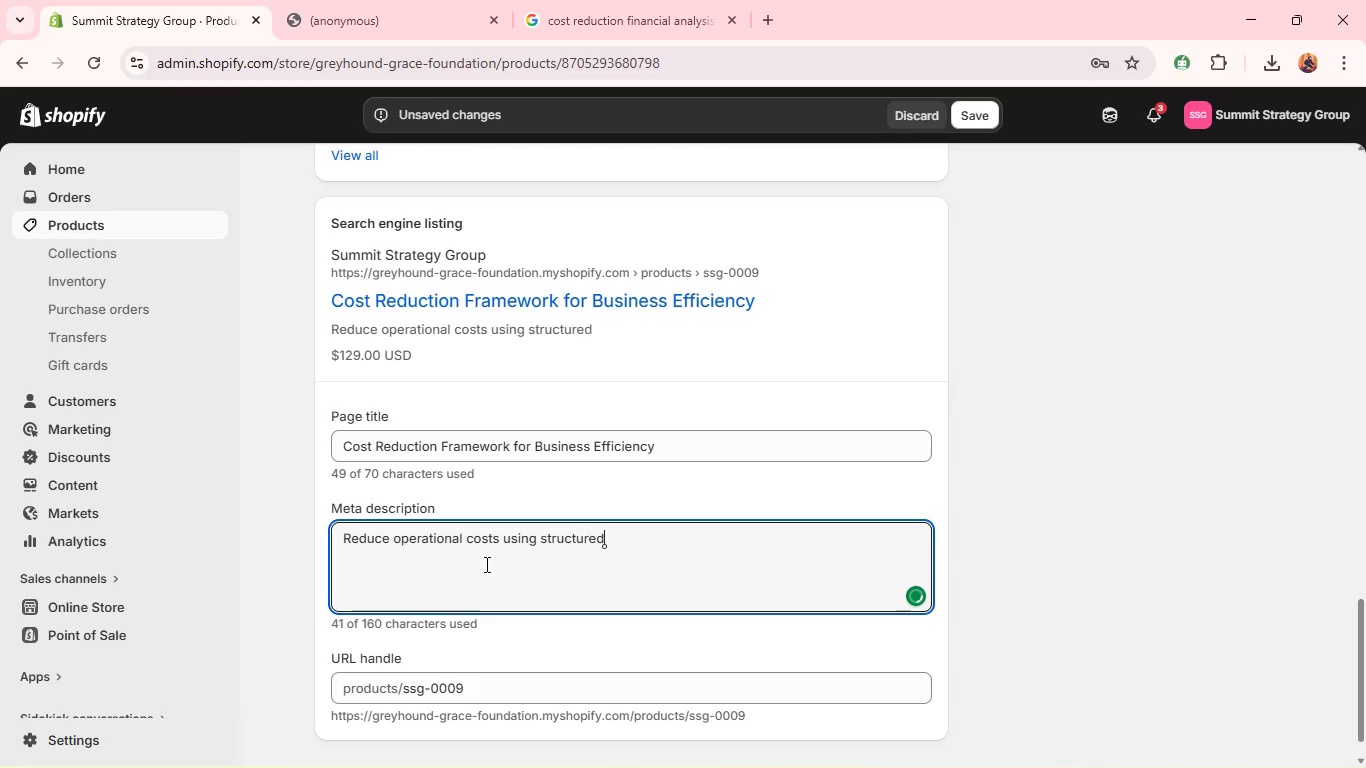 
wait(16.31)
 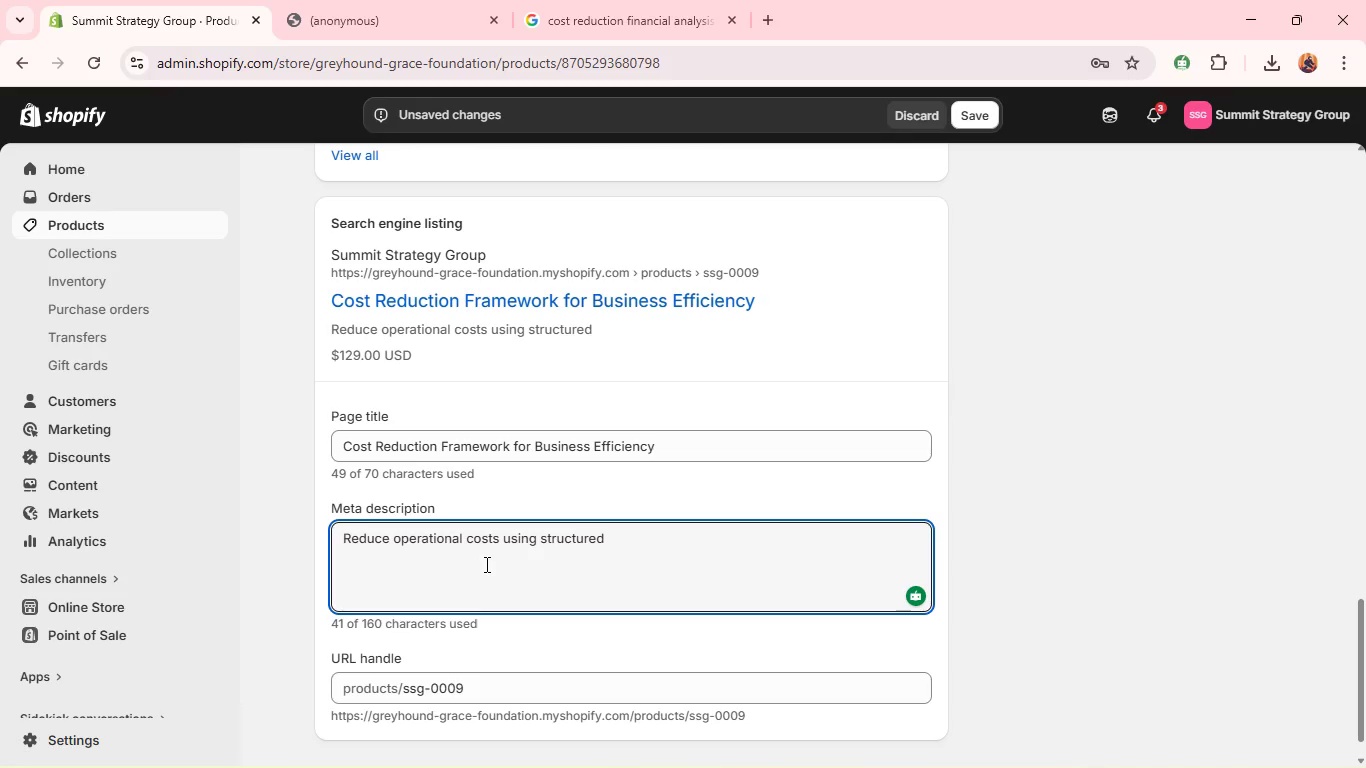 
type( financial analysis and strategic planning tools.)
 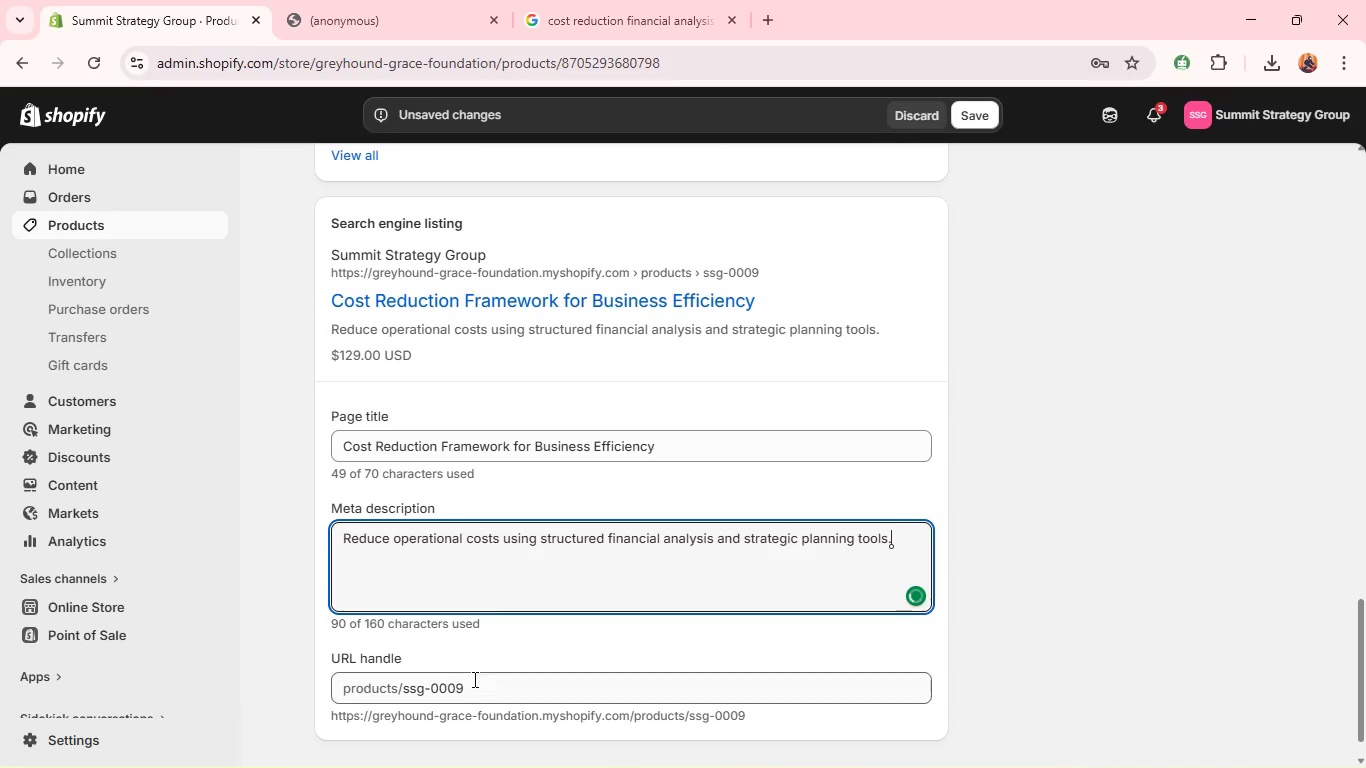 
double_click([472, 685])
 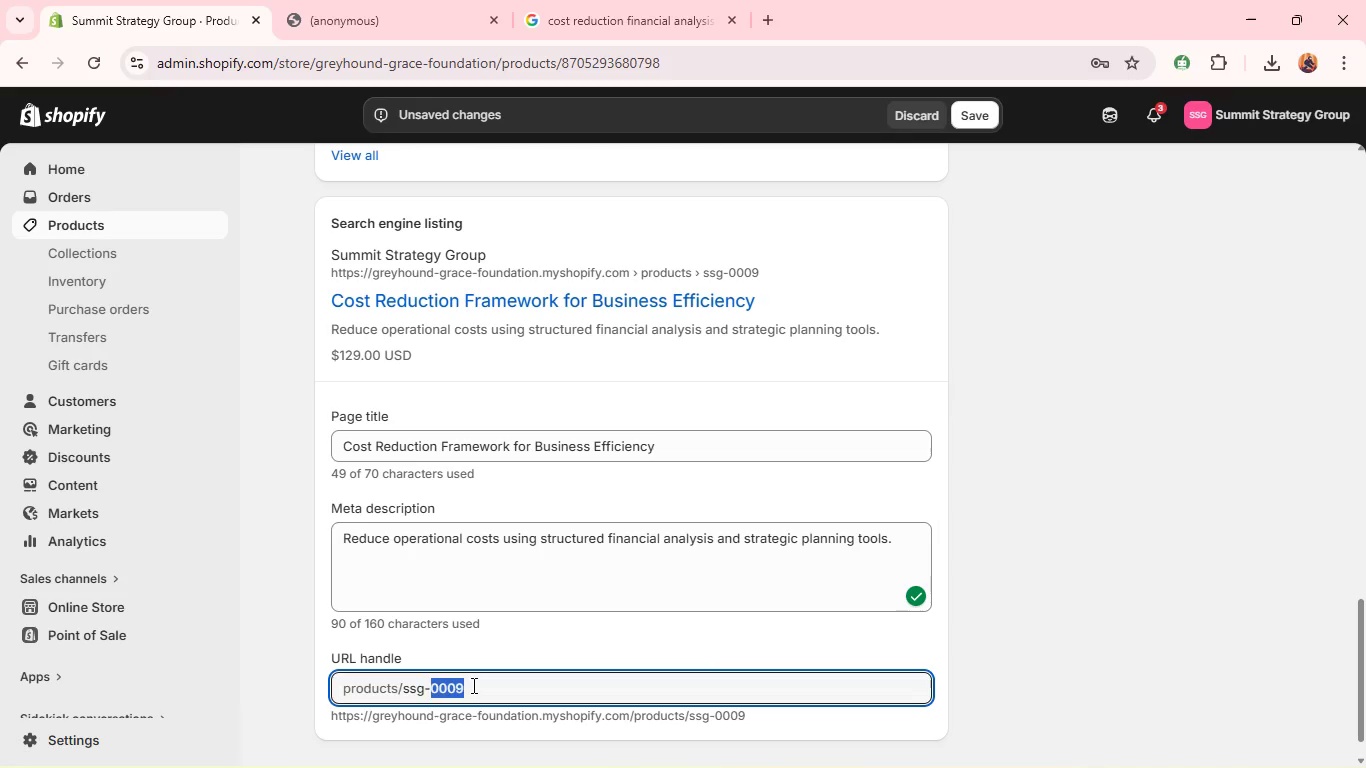 
triple_click([472, 685])
 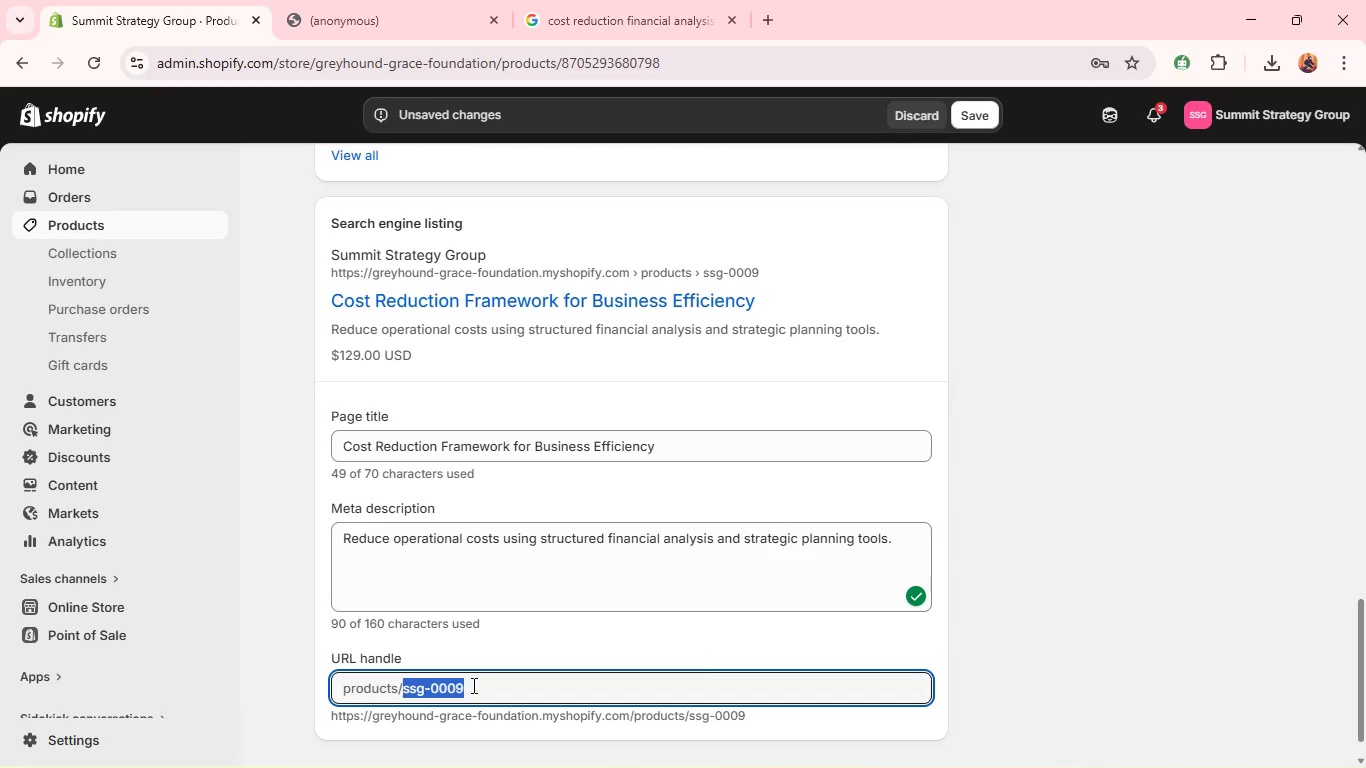 
key(Backspace)
 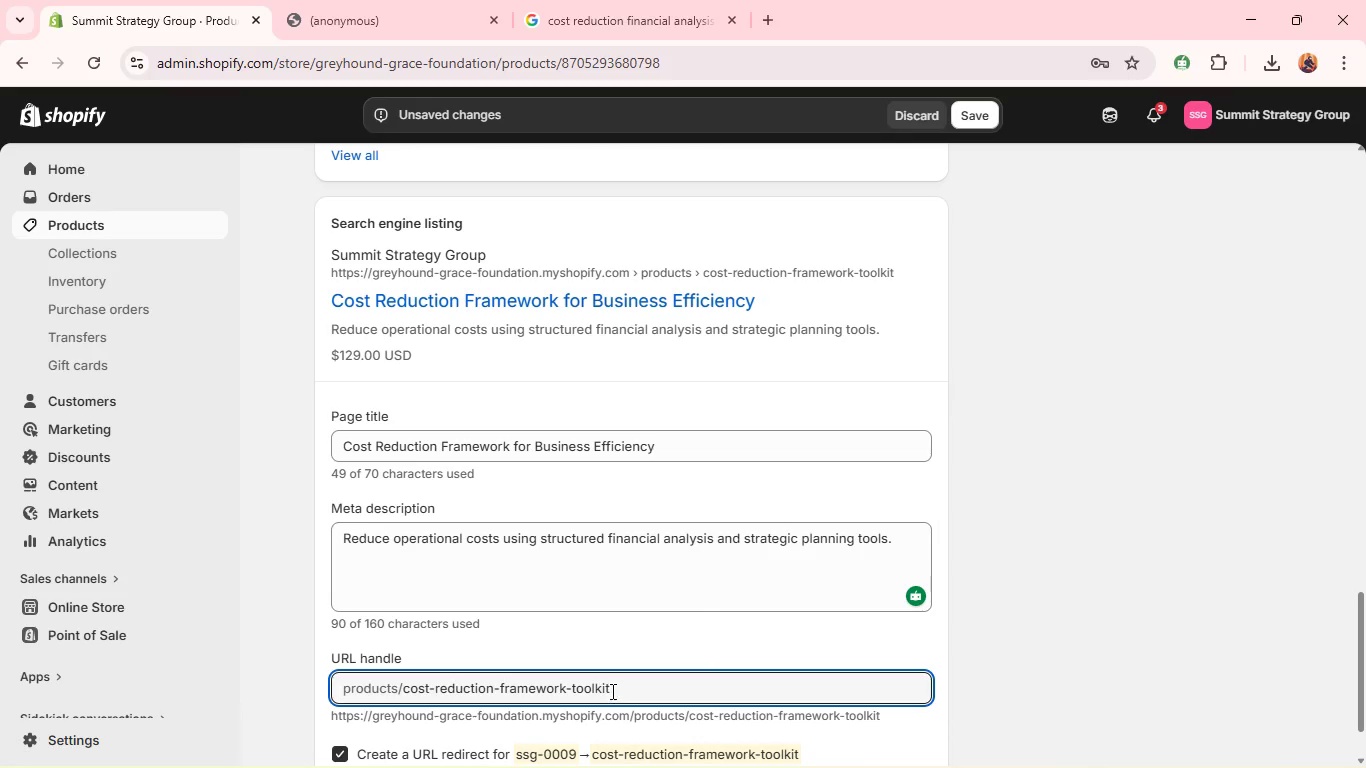 
wait(7.06)
 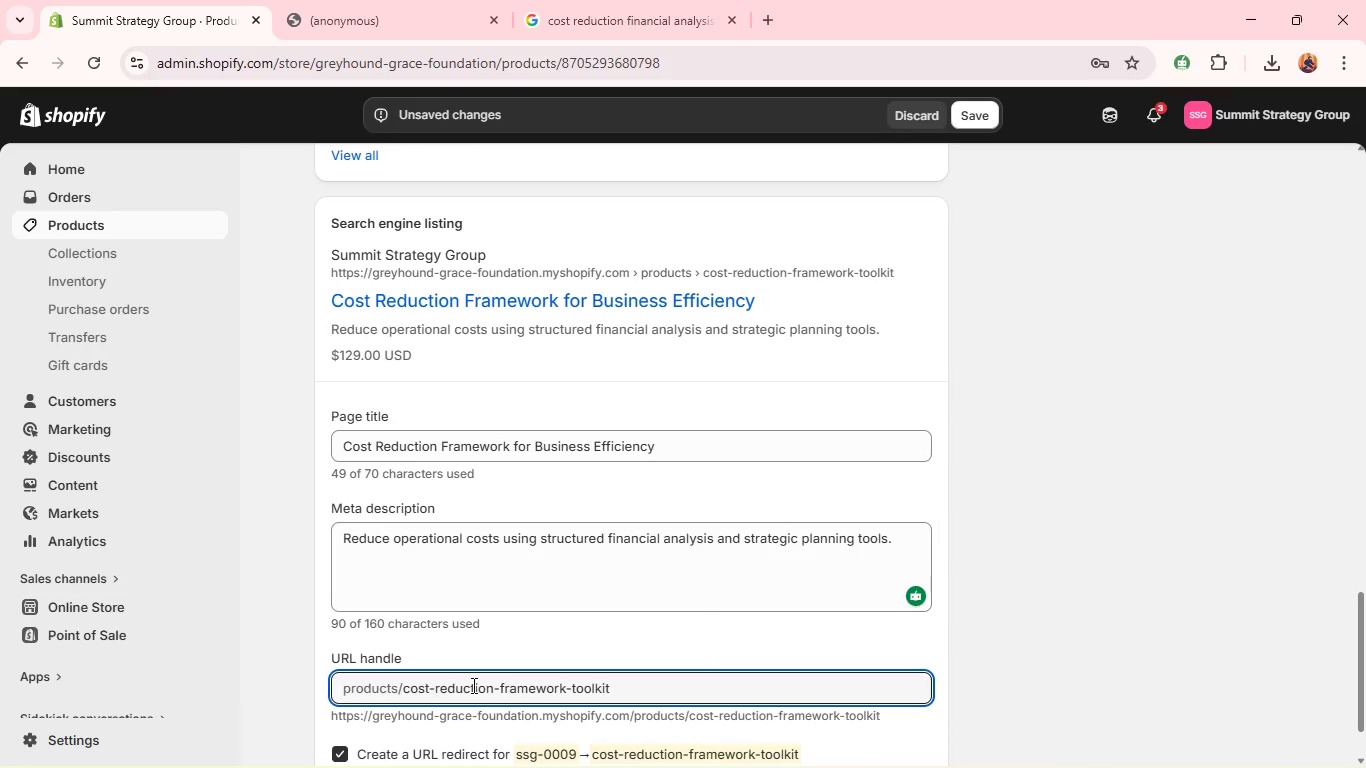 
key(Backspace)
 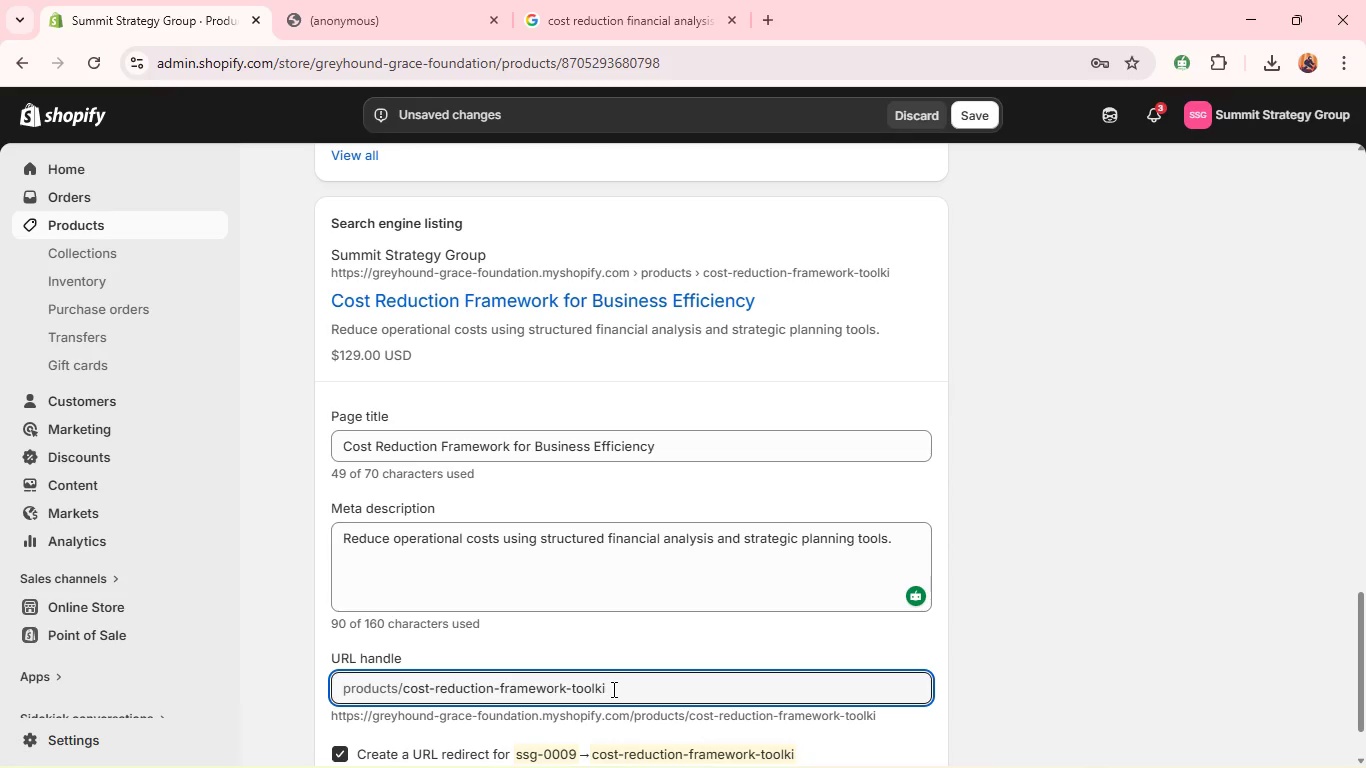 
key(Backspace)
 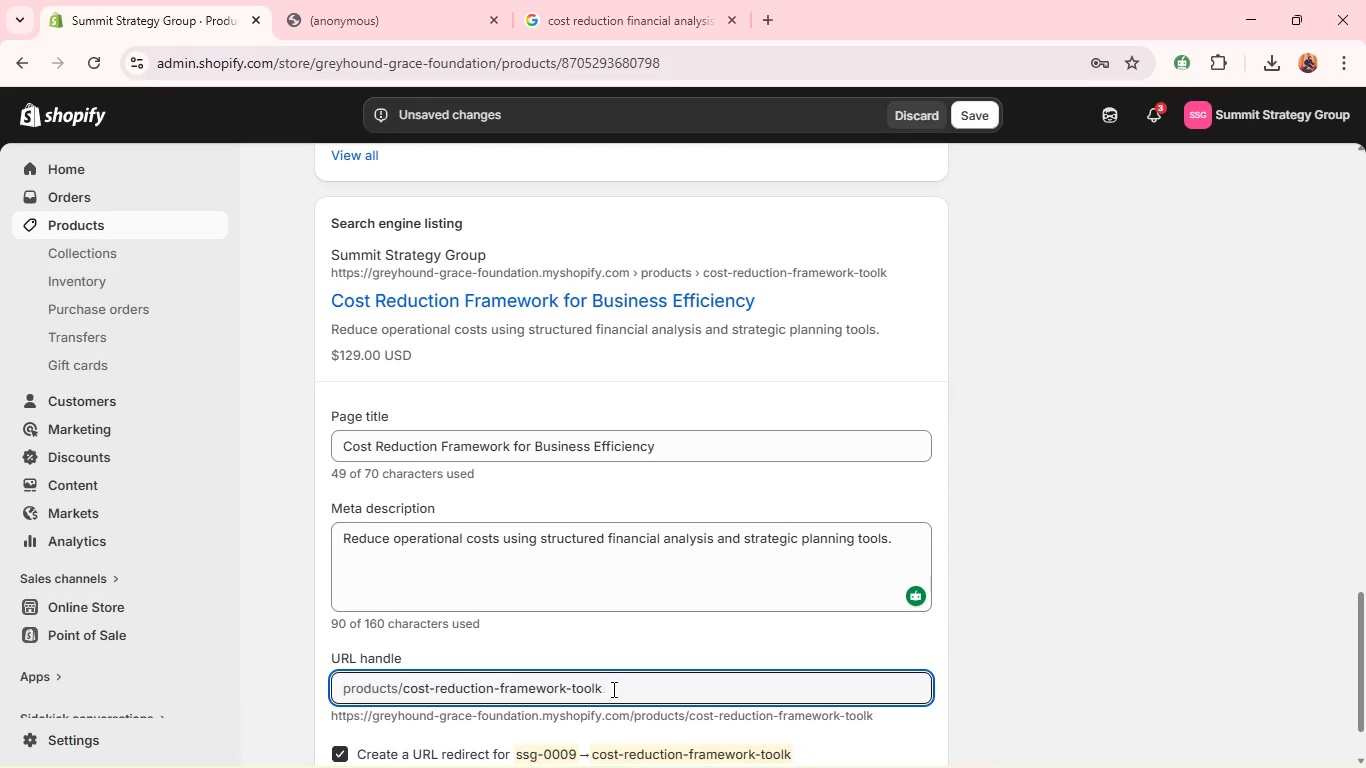 
key(Backspace)
 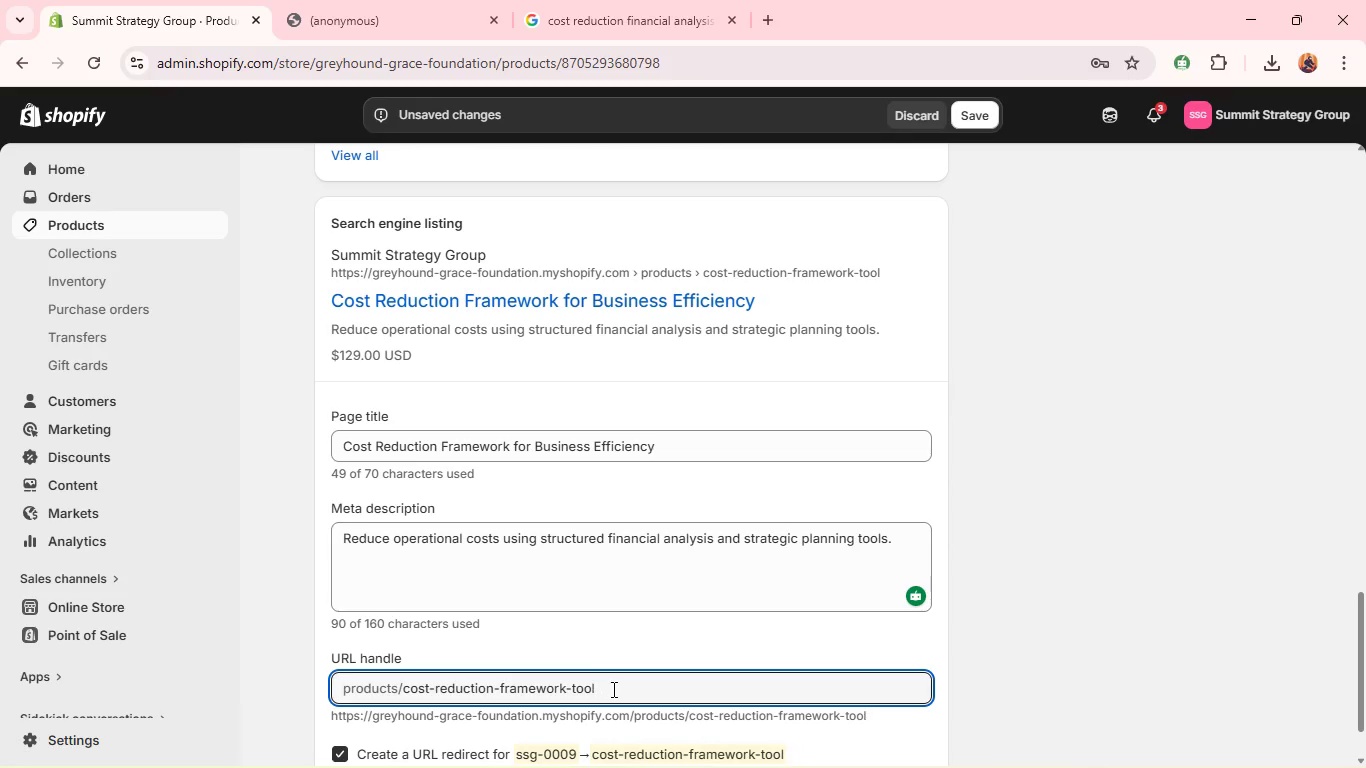 
key(Backspace)
 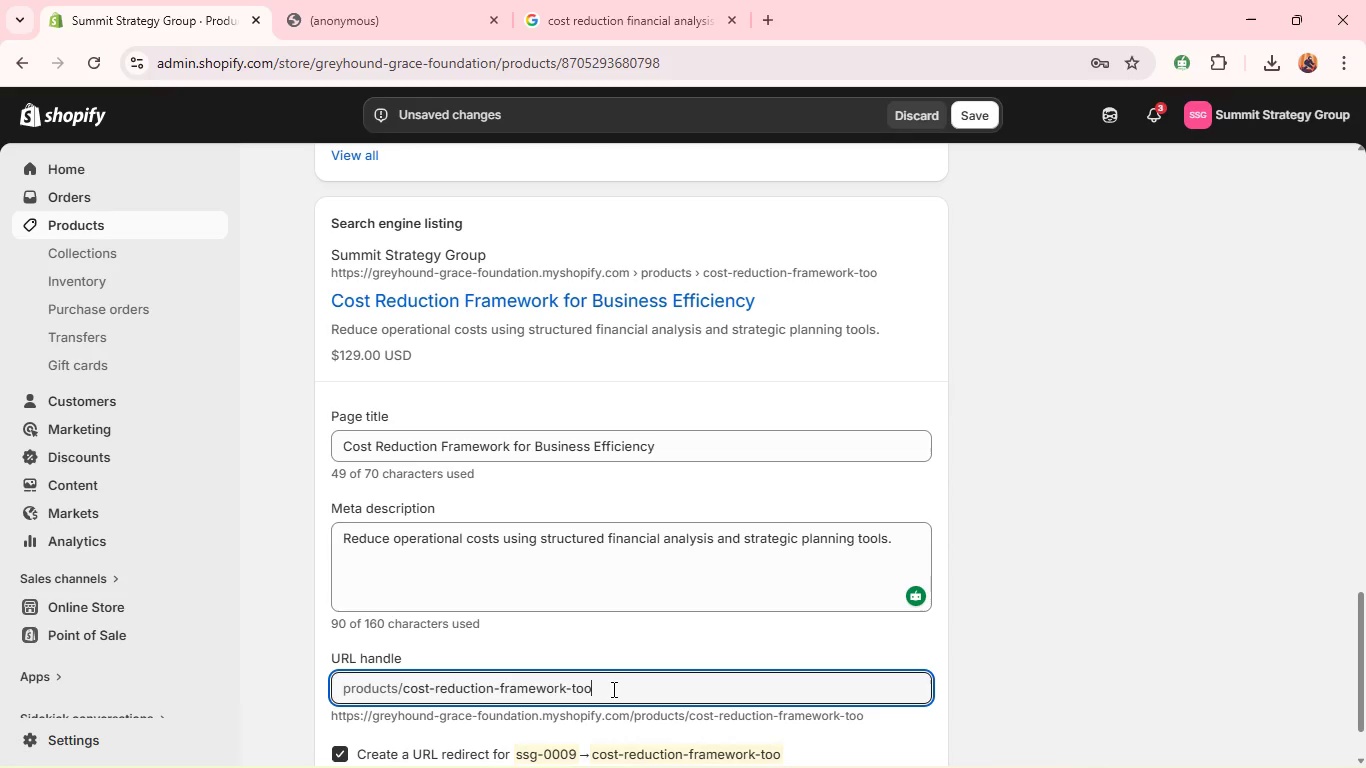 
key(Backspace)
 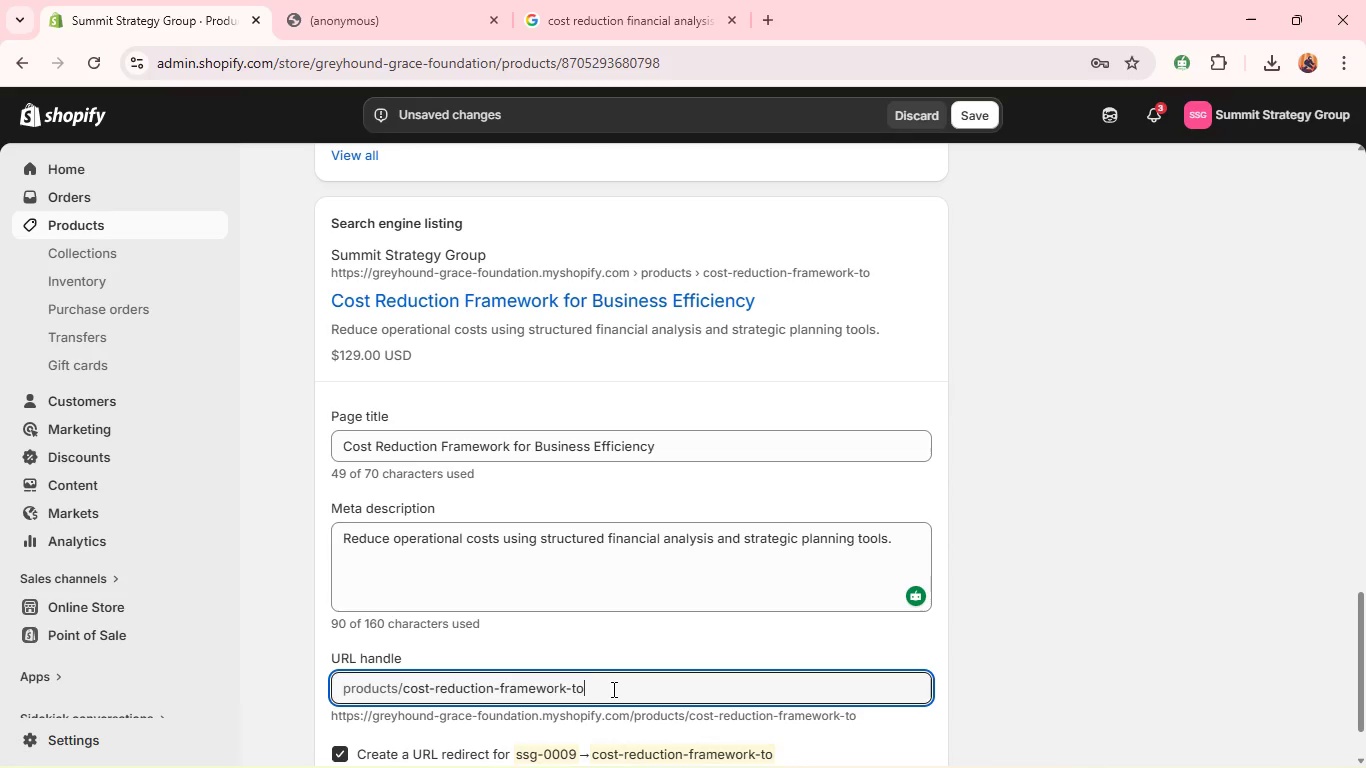 
key(Backspace)
 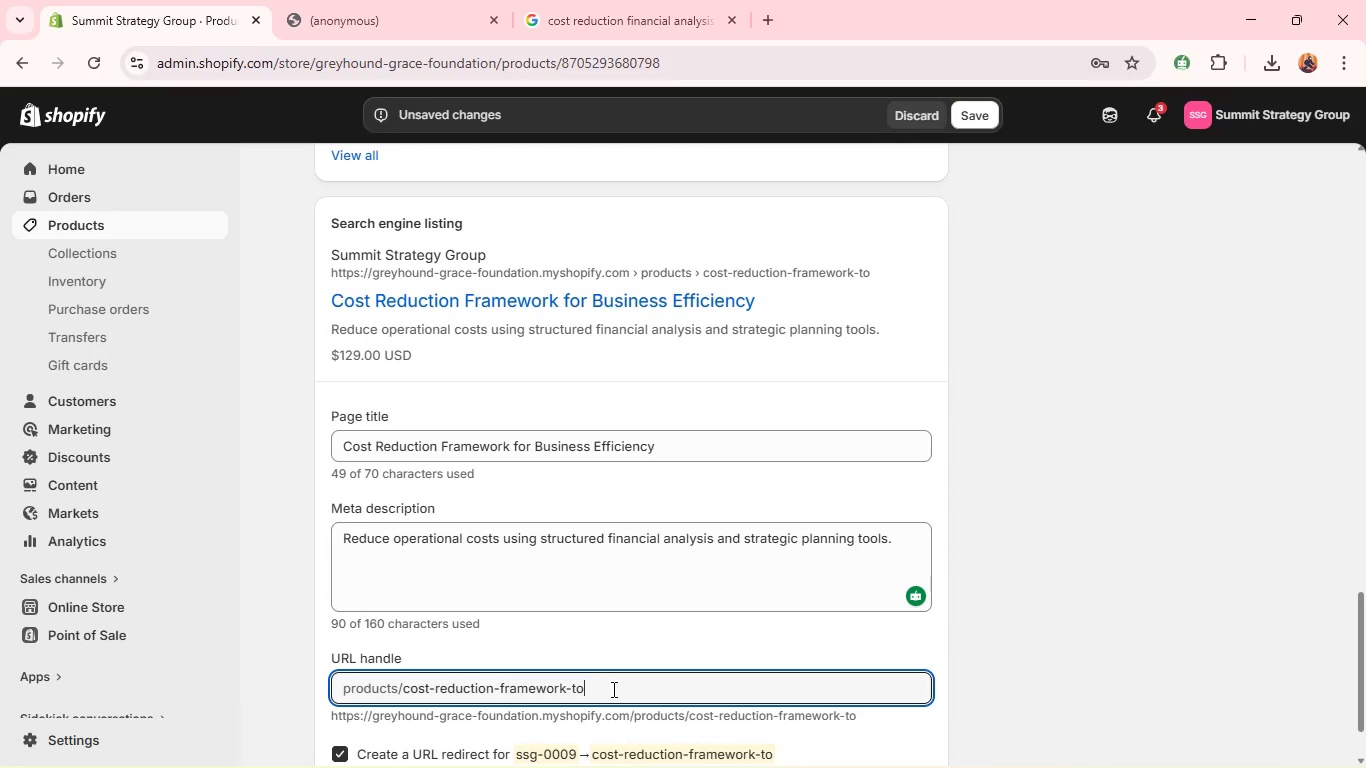 
key(Backspace)
 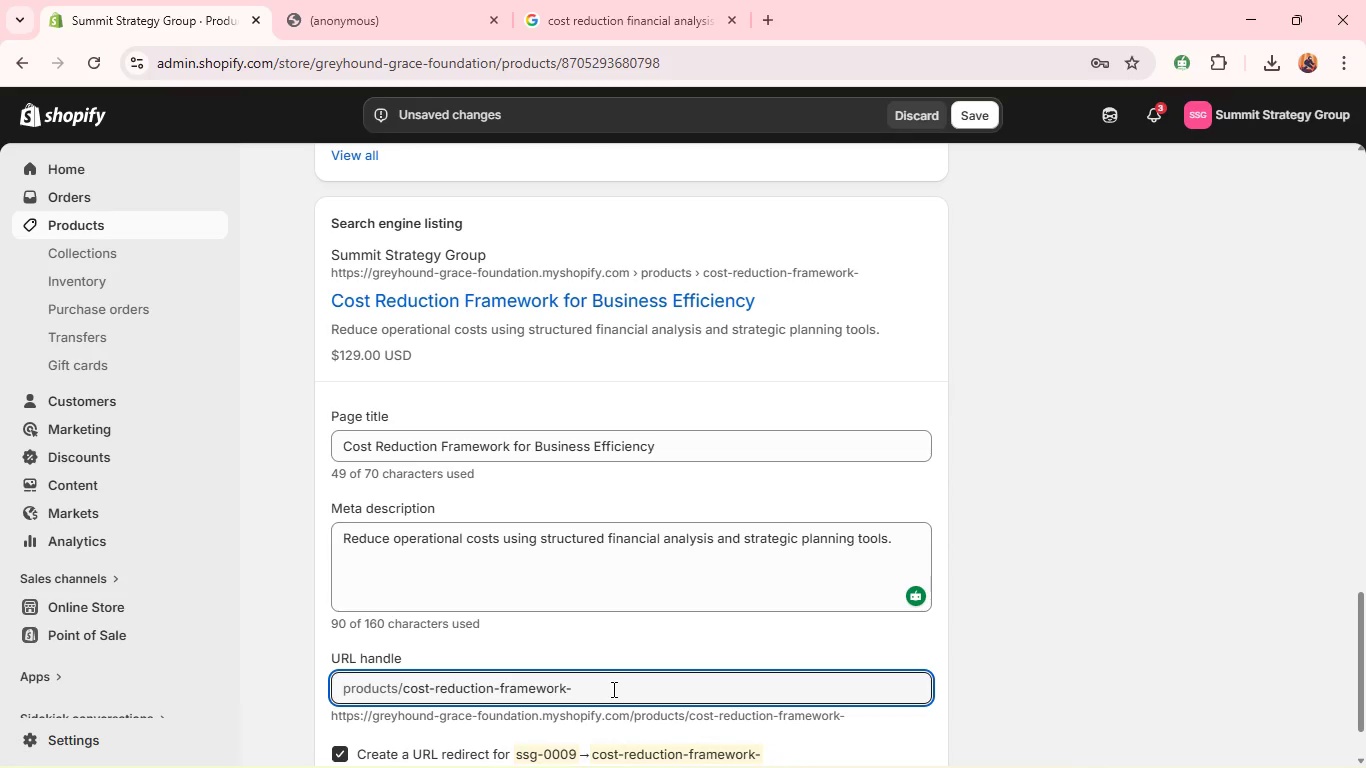 
key(Backspace)
 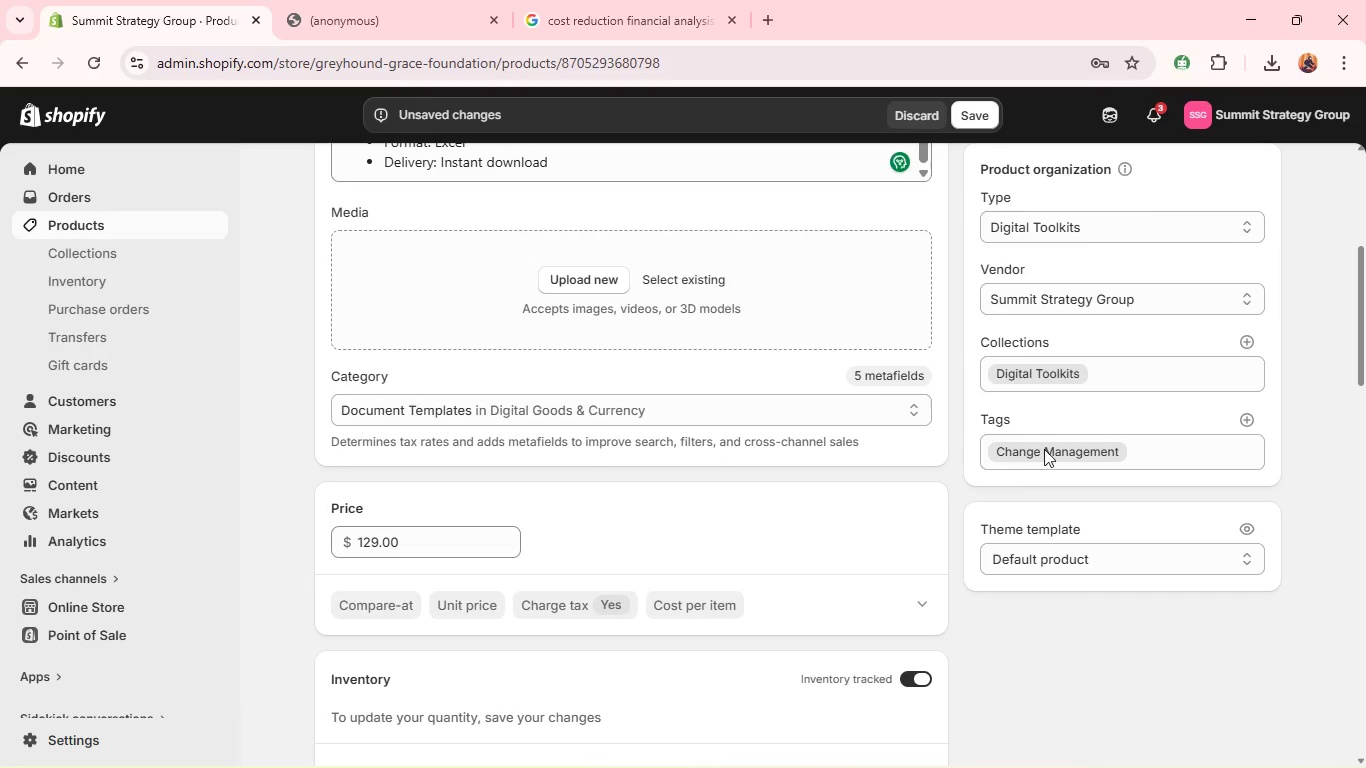 
wait(5.12)
 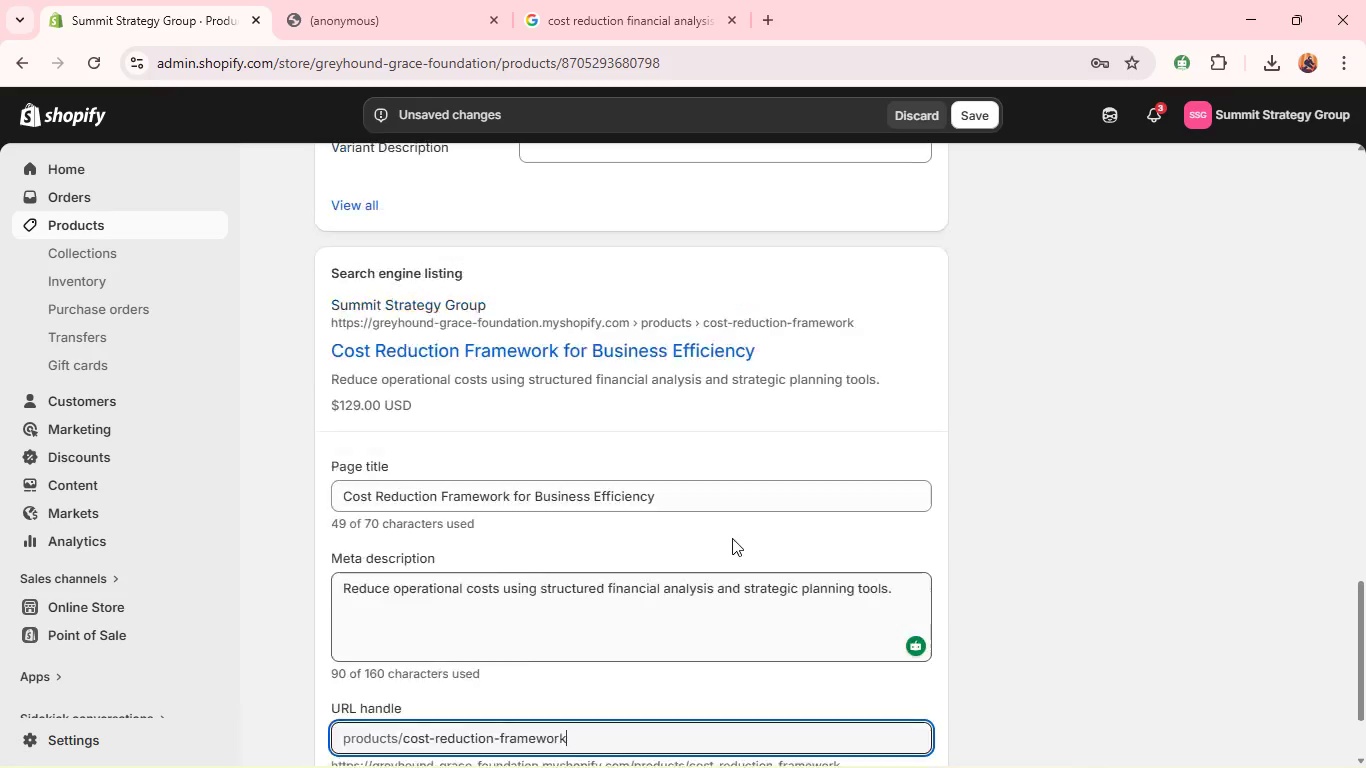 
left_click([1112, 453])
 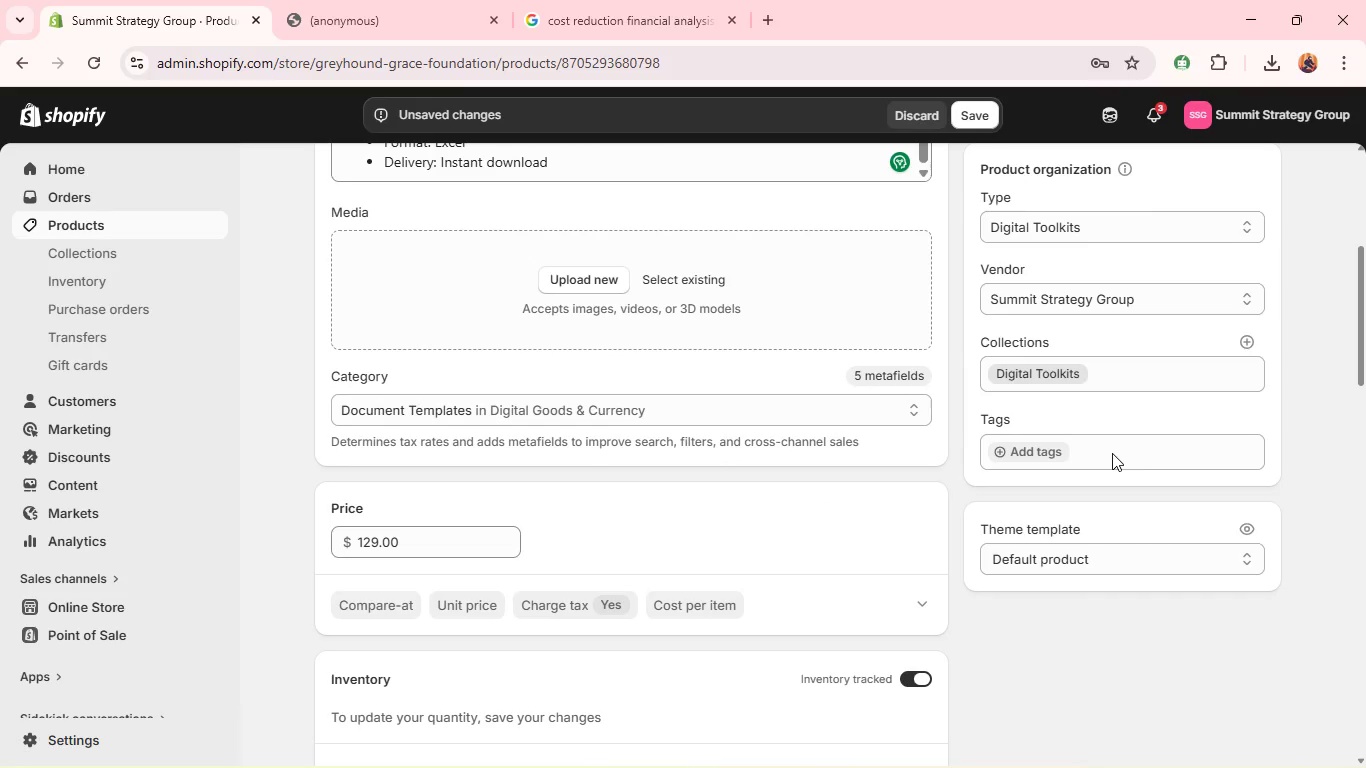 
left_click([1039, 457])
 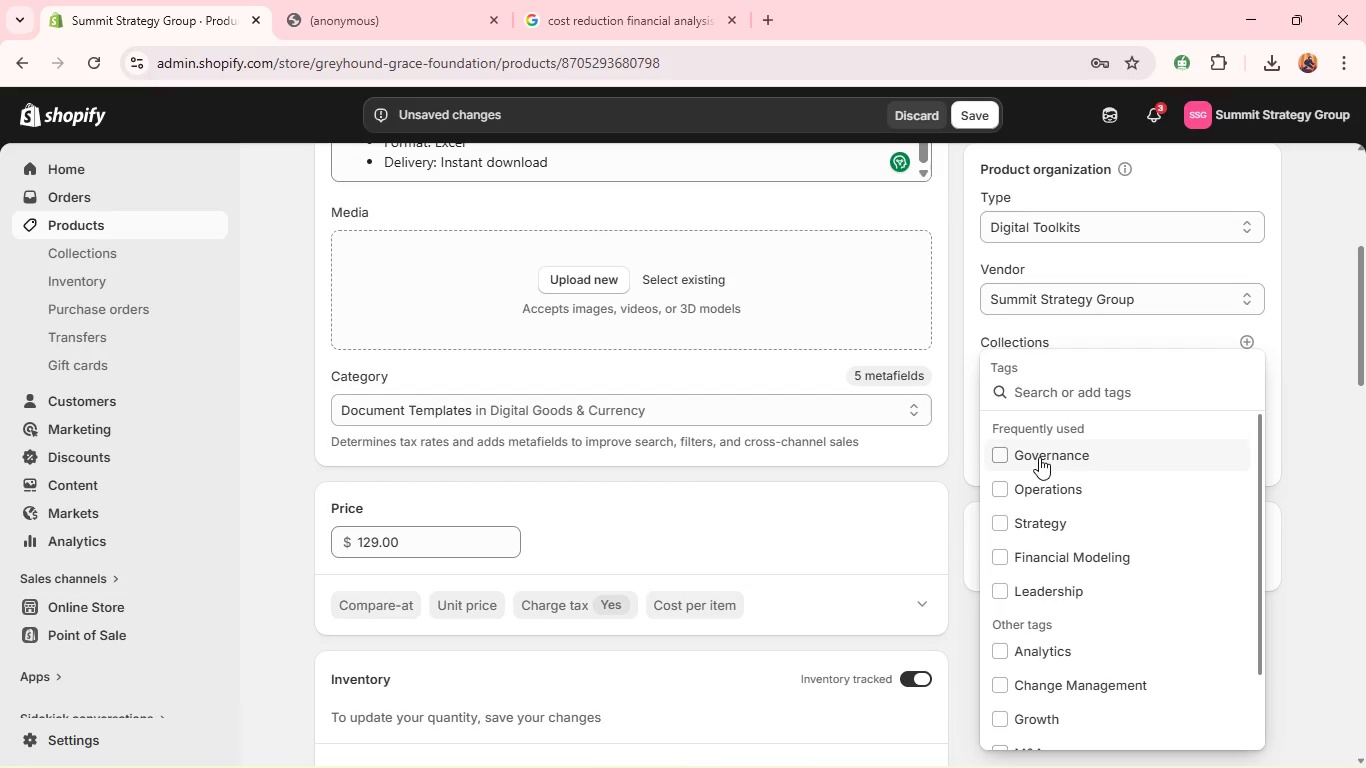 
type(Fin)
 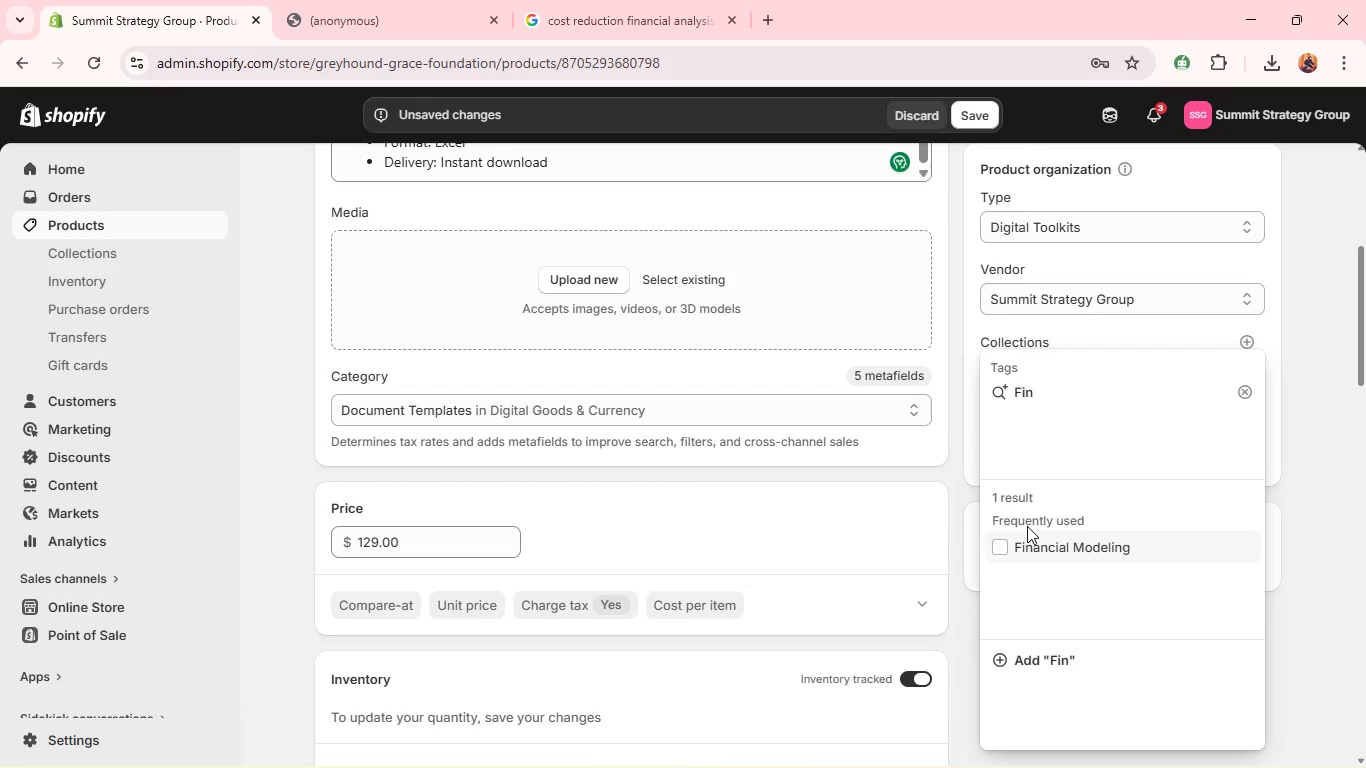 
left_click([1027, 543])
 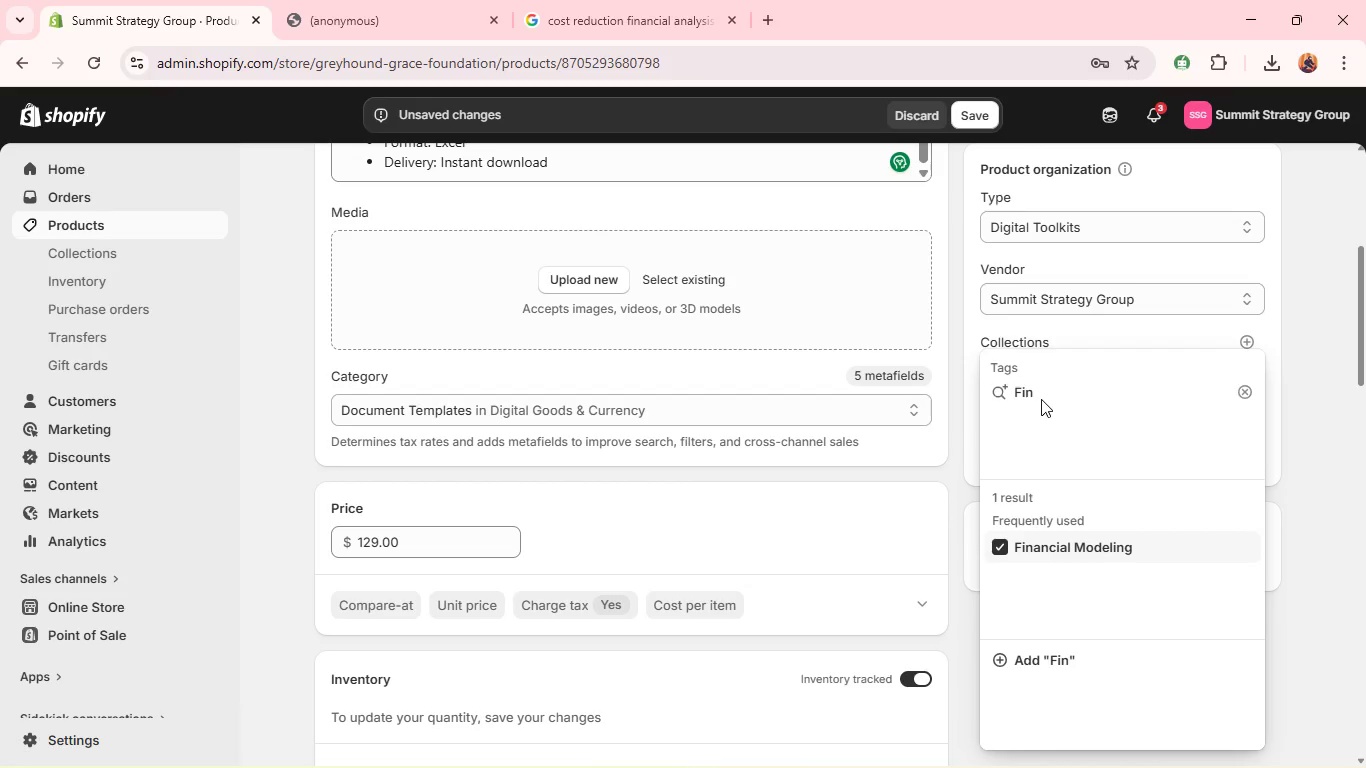 
double_click([1040, 397])
 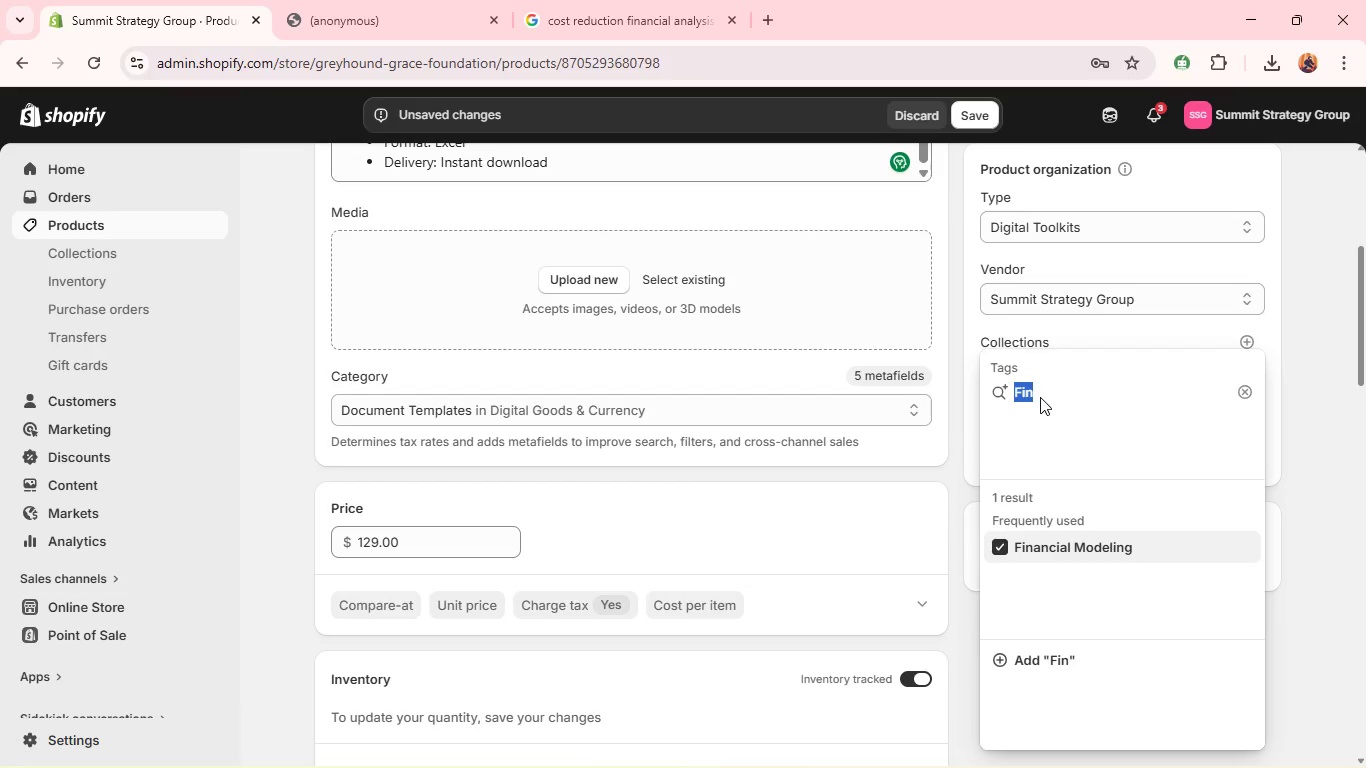 
type(Op)
 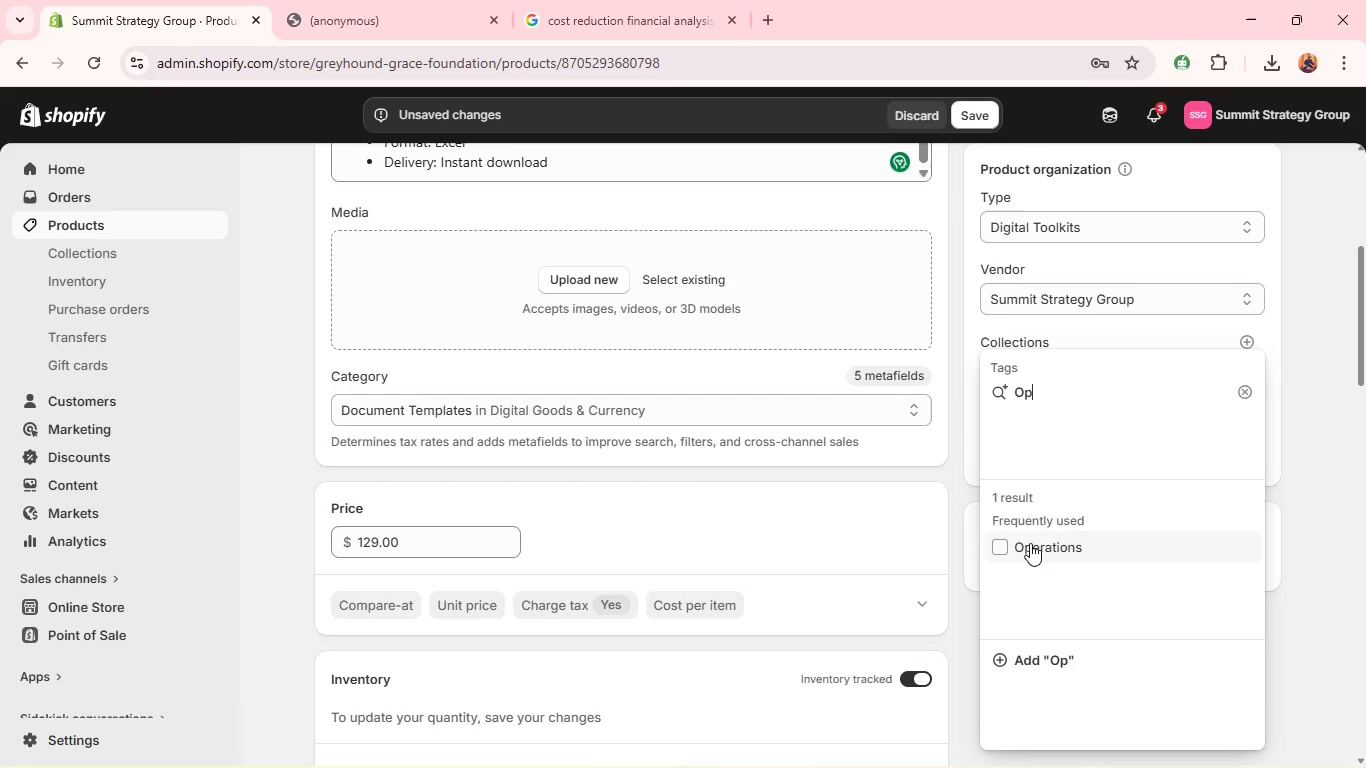 
left_click([1030, 551])
 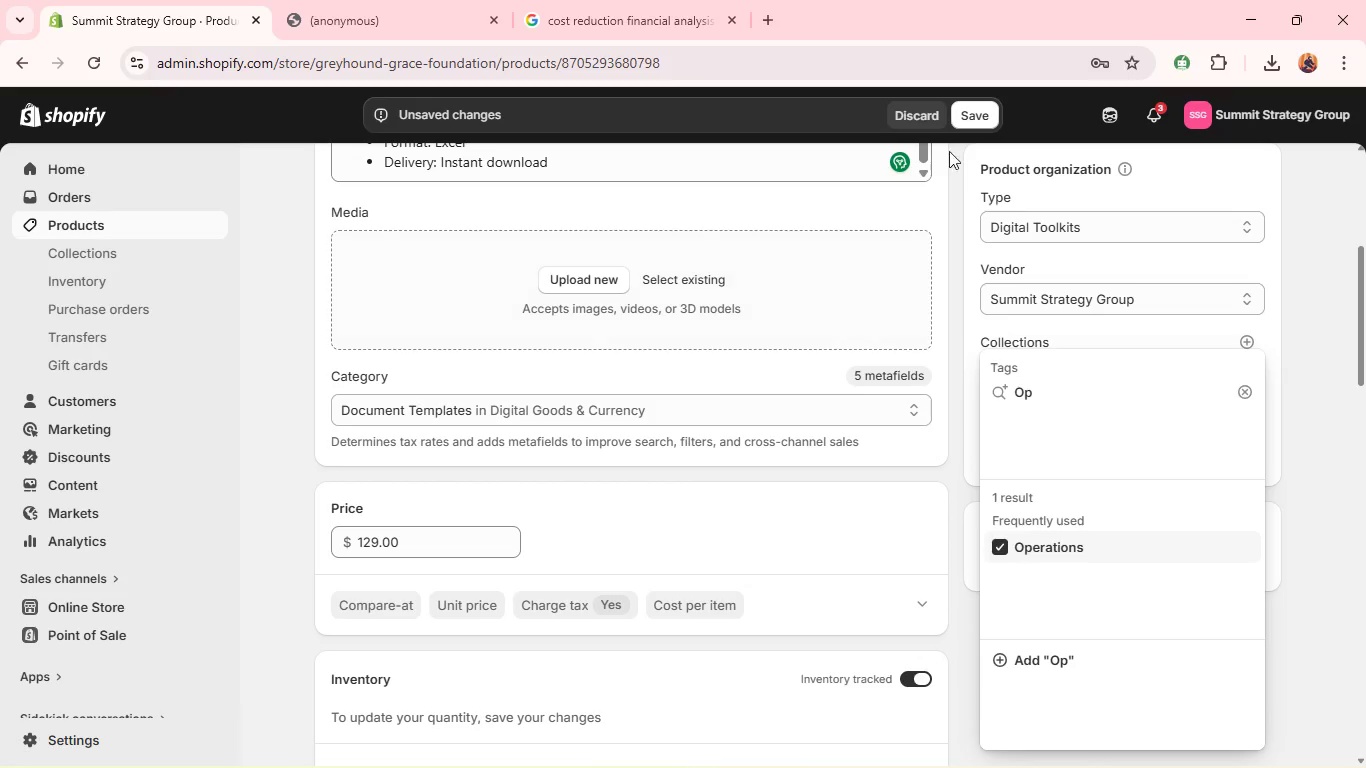 
left_click([976, 118])
 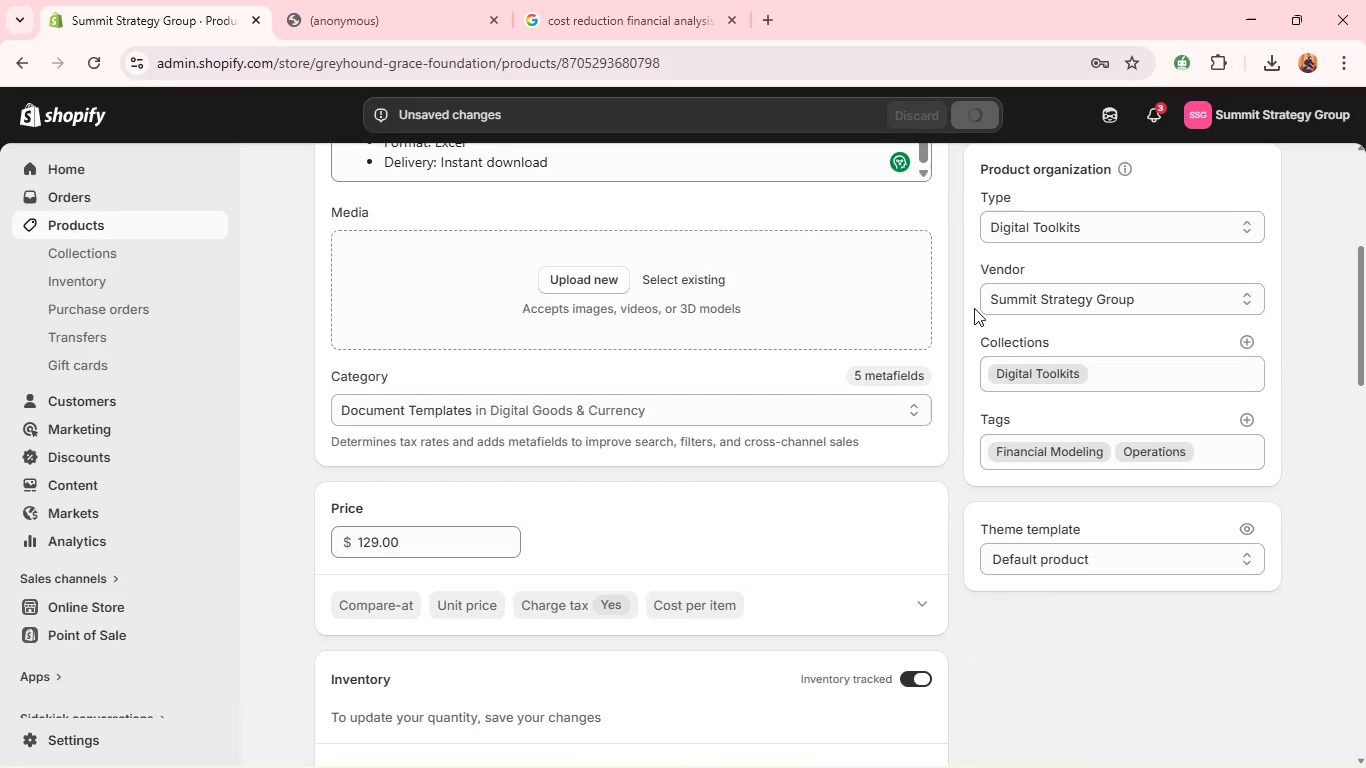 
wait(9.78)
 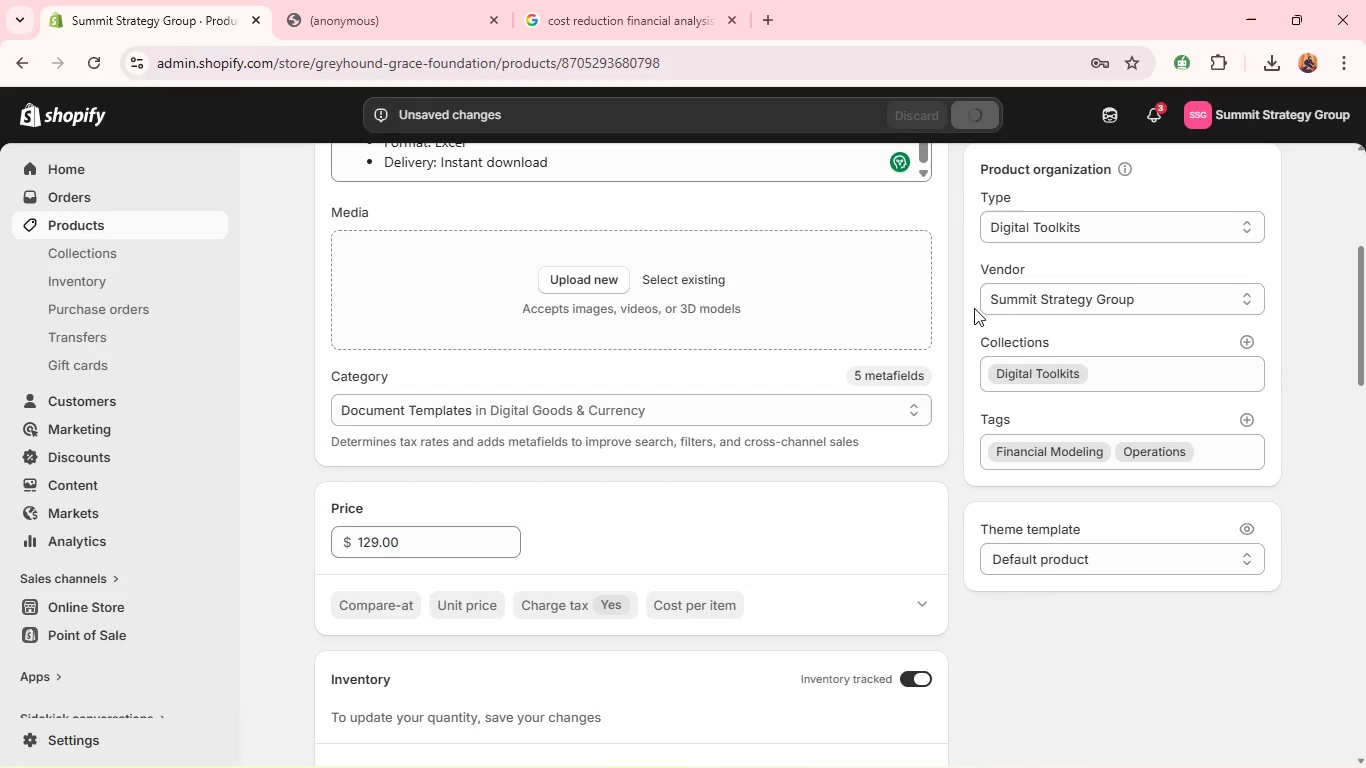 
left_click([331, 174])
 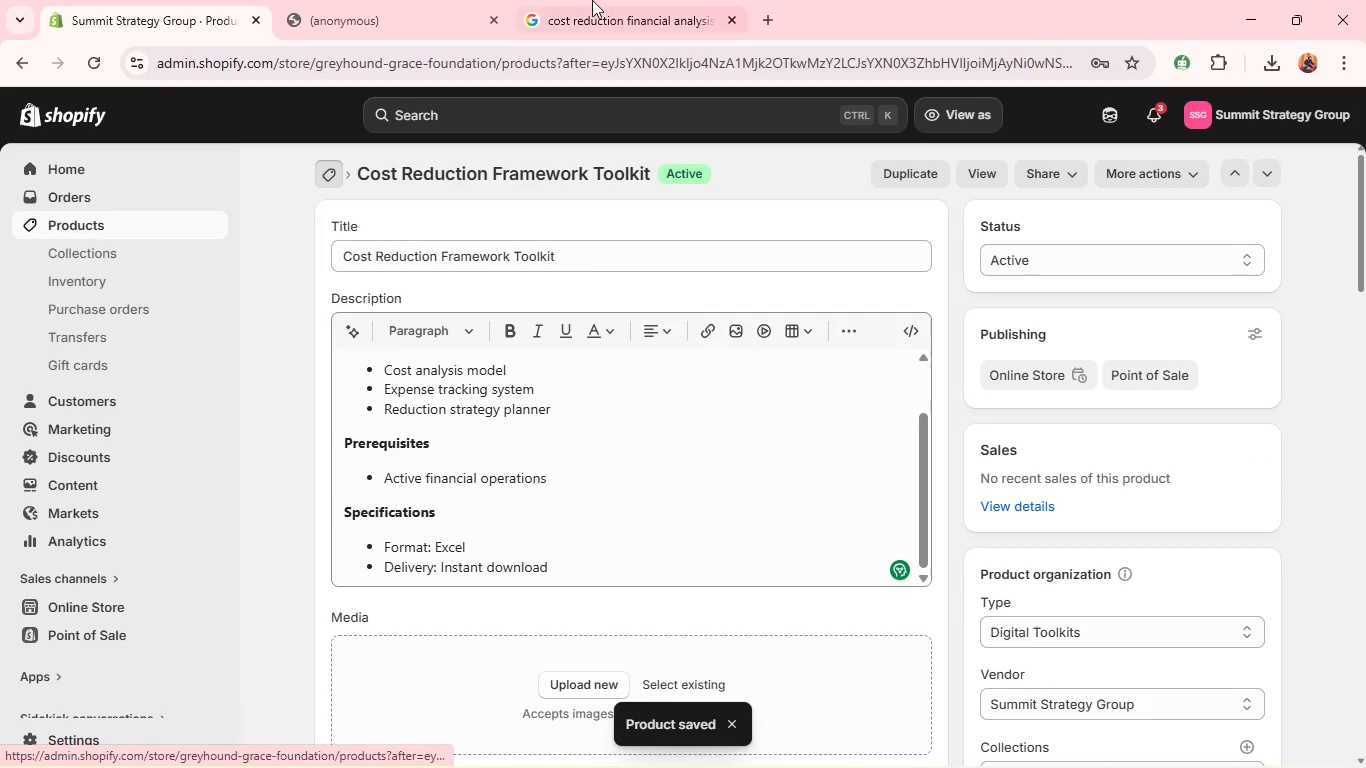 
left_click([610, 0])
 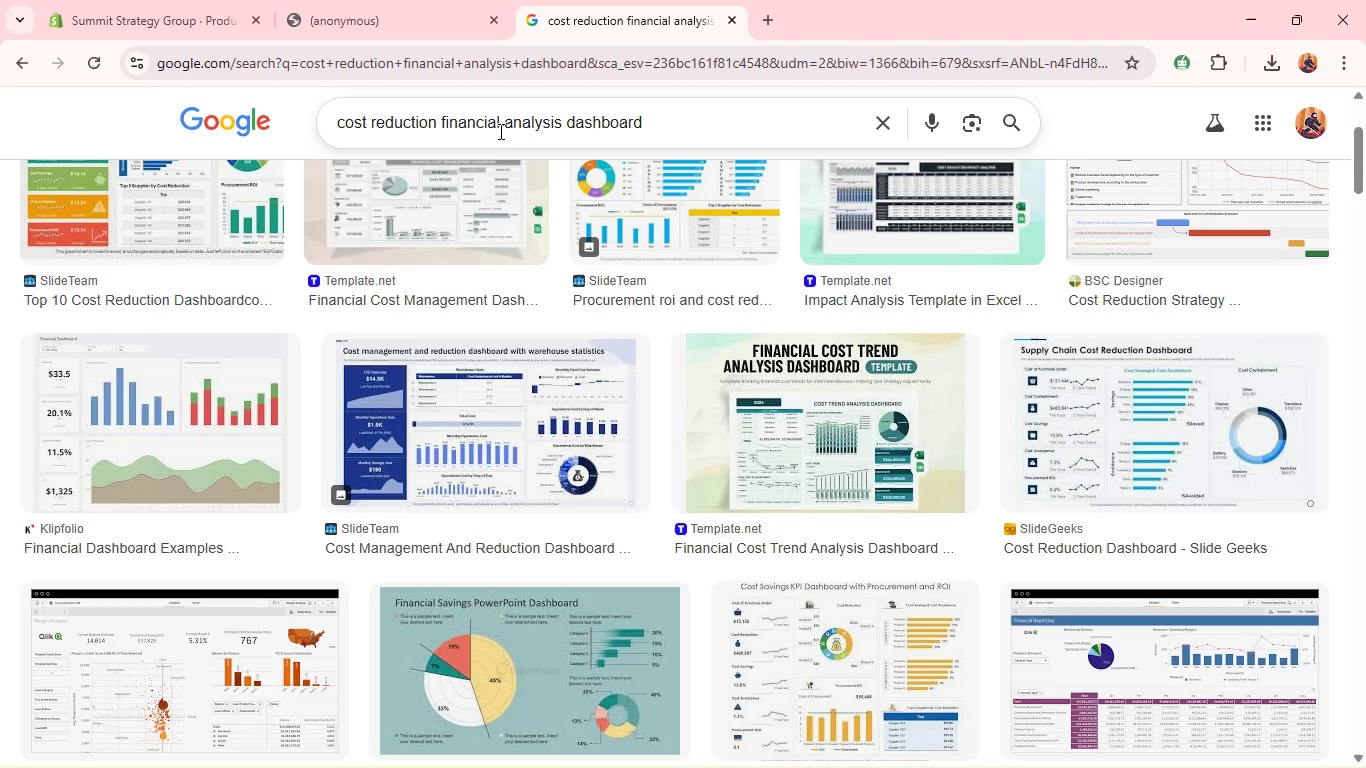 
hold_key(key=ControlLeft, duration=0.94)
left_click([498, 130])
 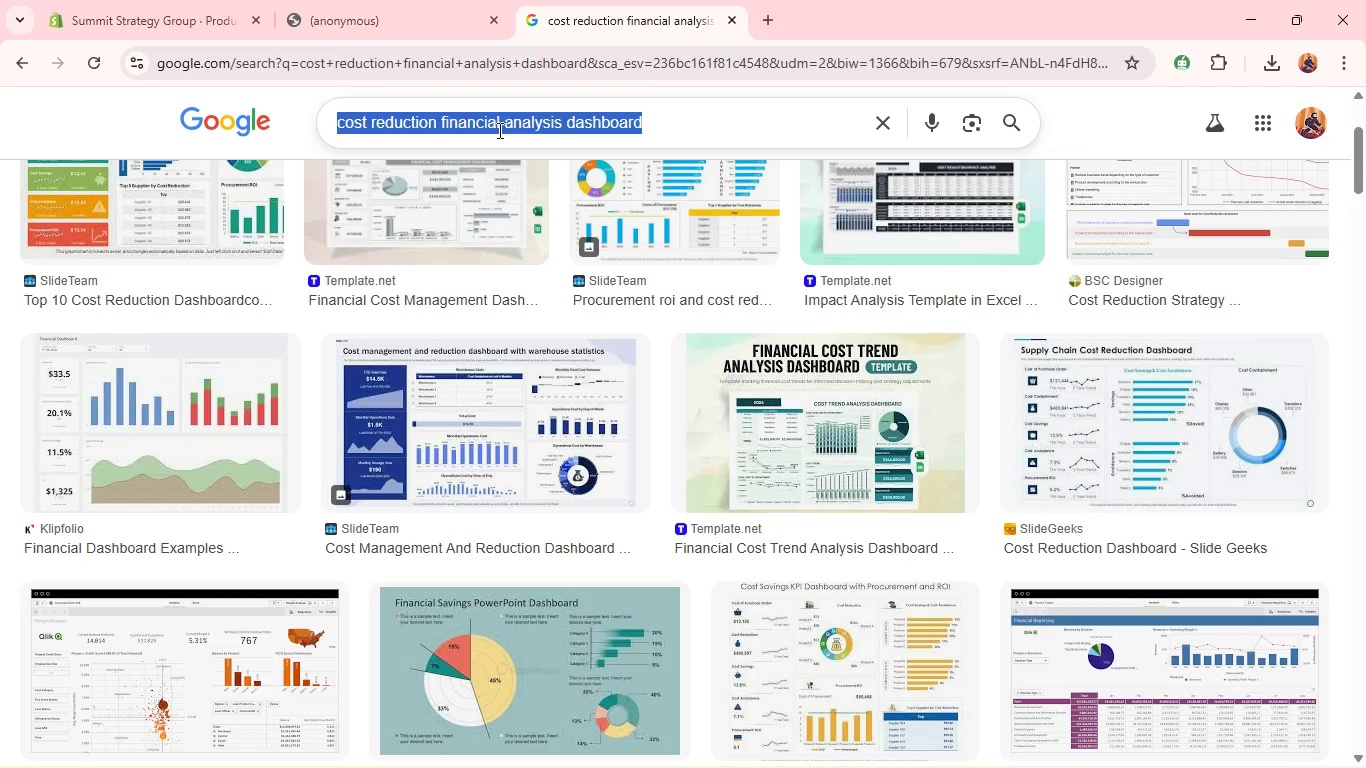 
type(ac)
 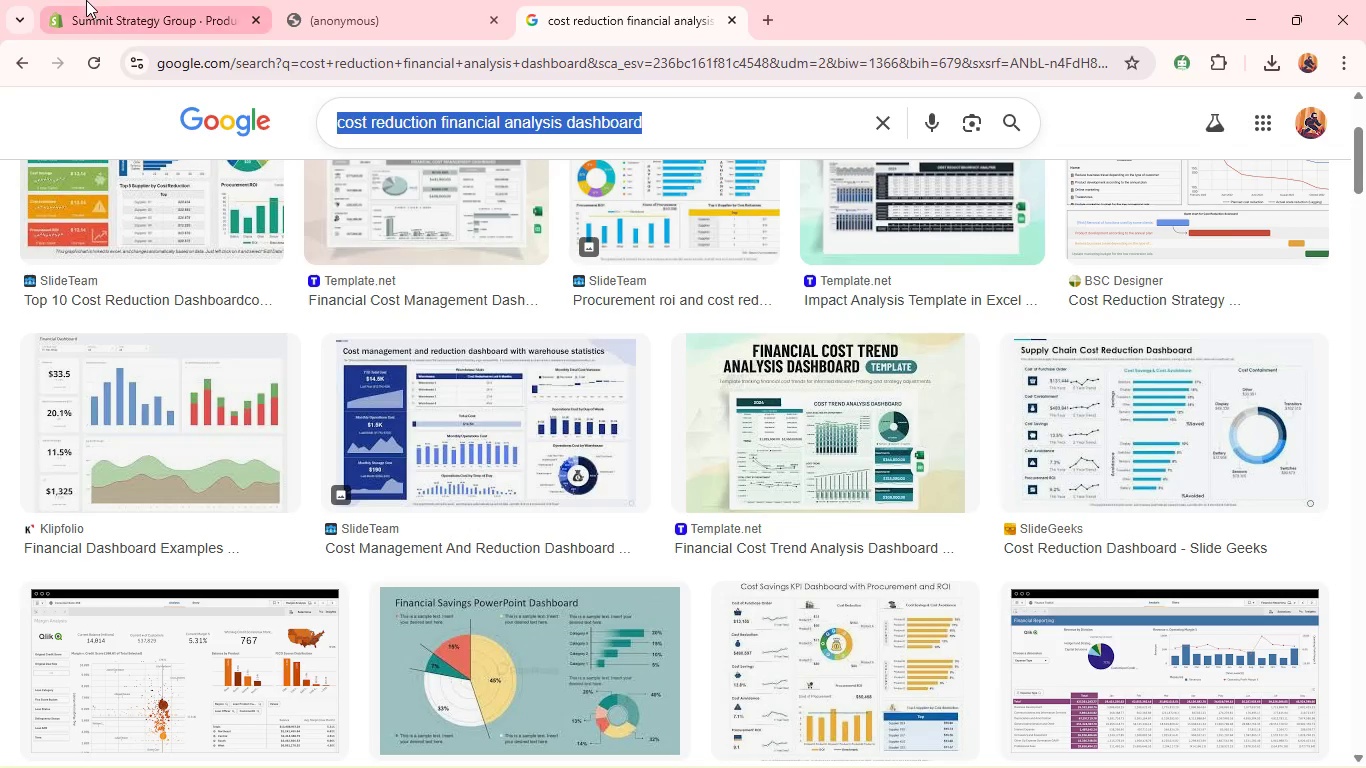 
left_click([86, 0])
 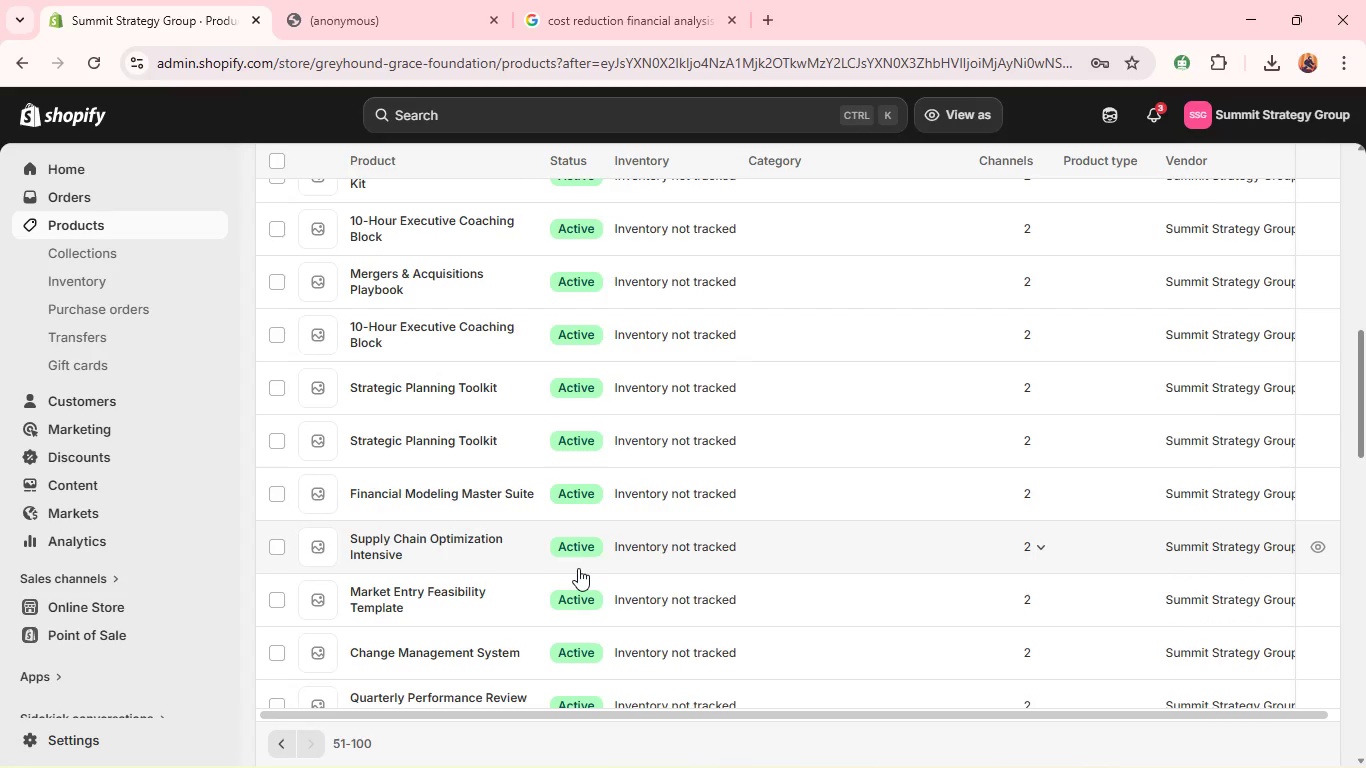 
wait(8.61)
 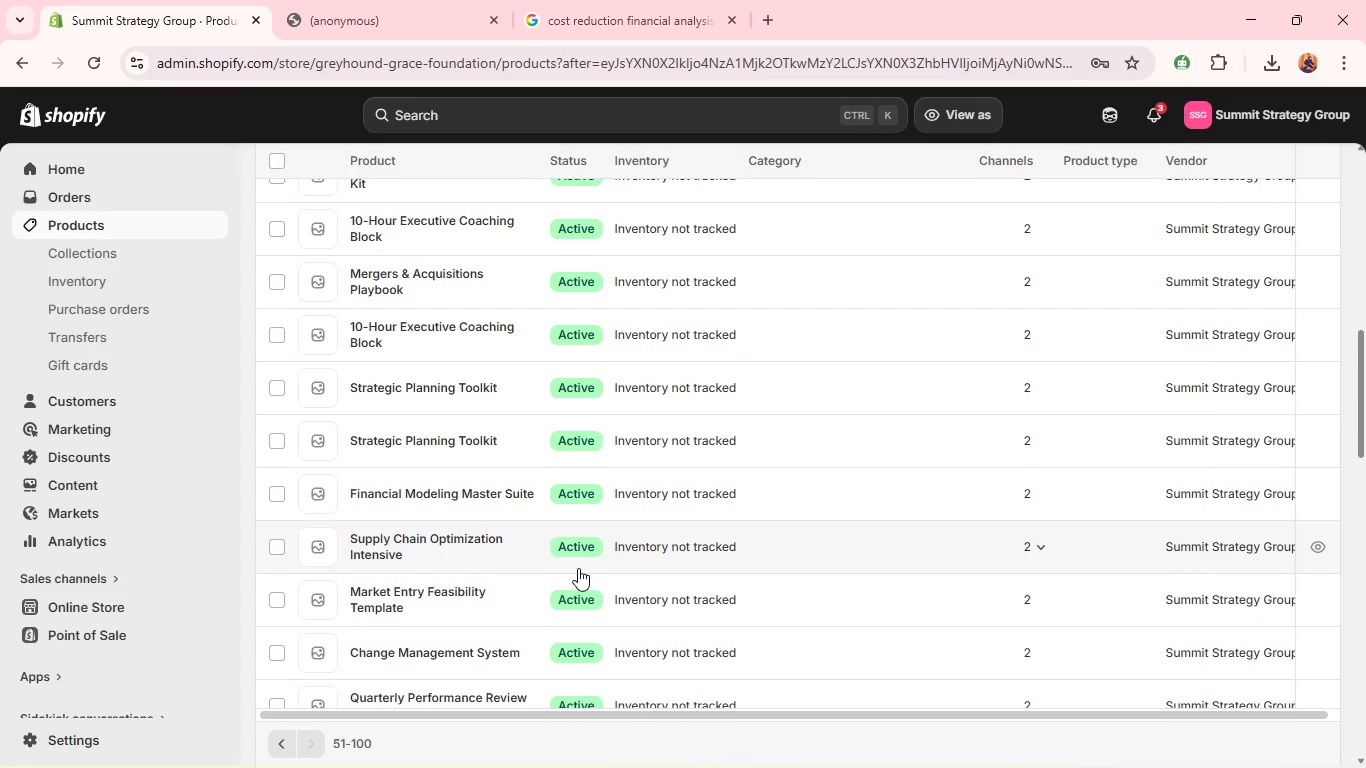 
left_click([385, 464])
 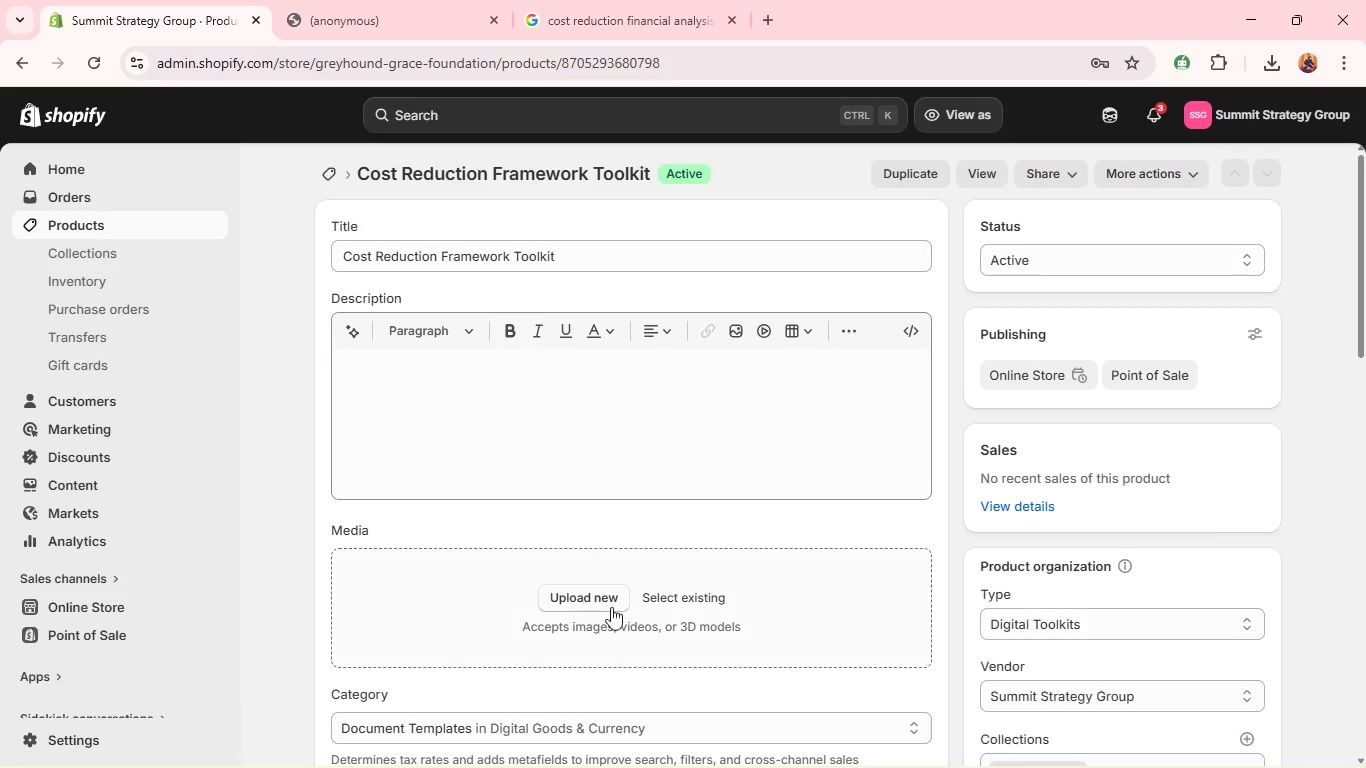 
wait(6.62)
 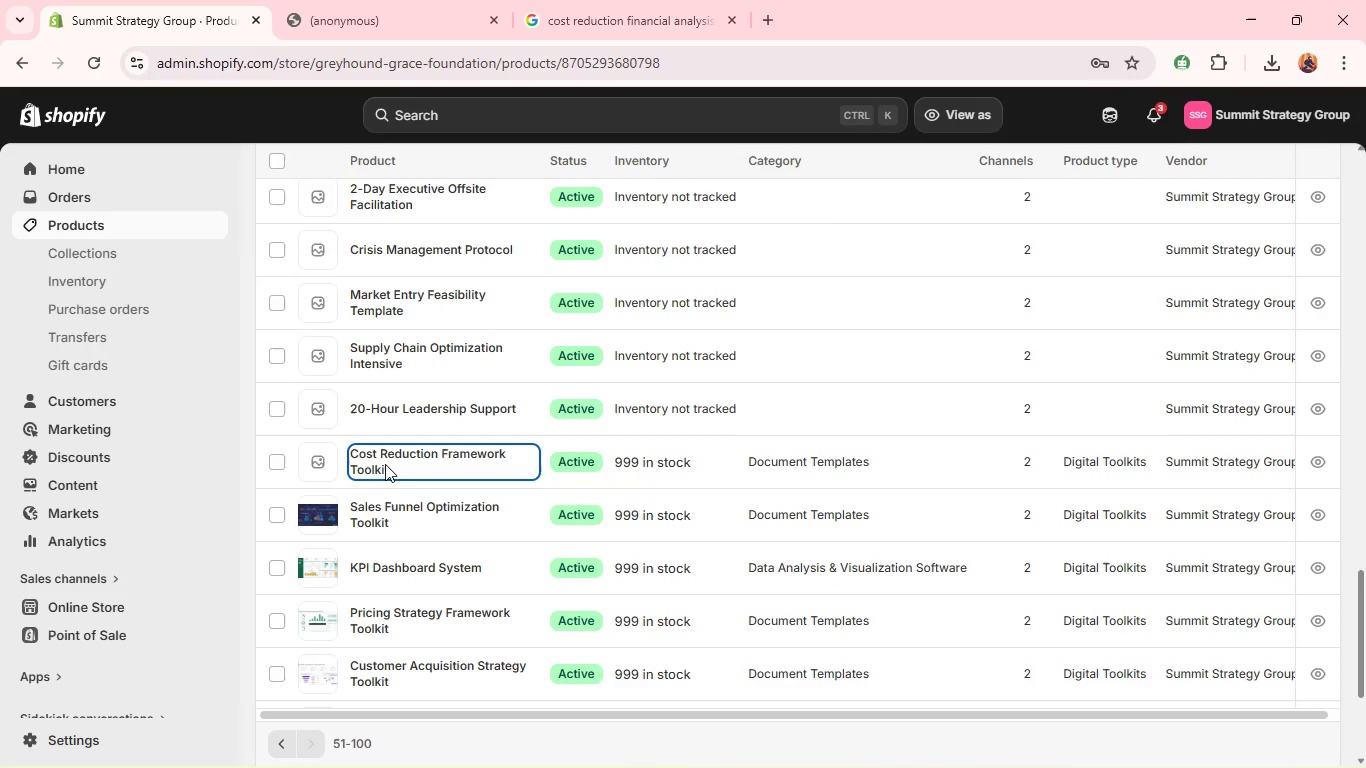 
left_click([577, 696])
 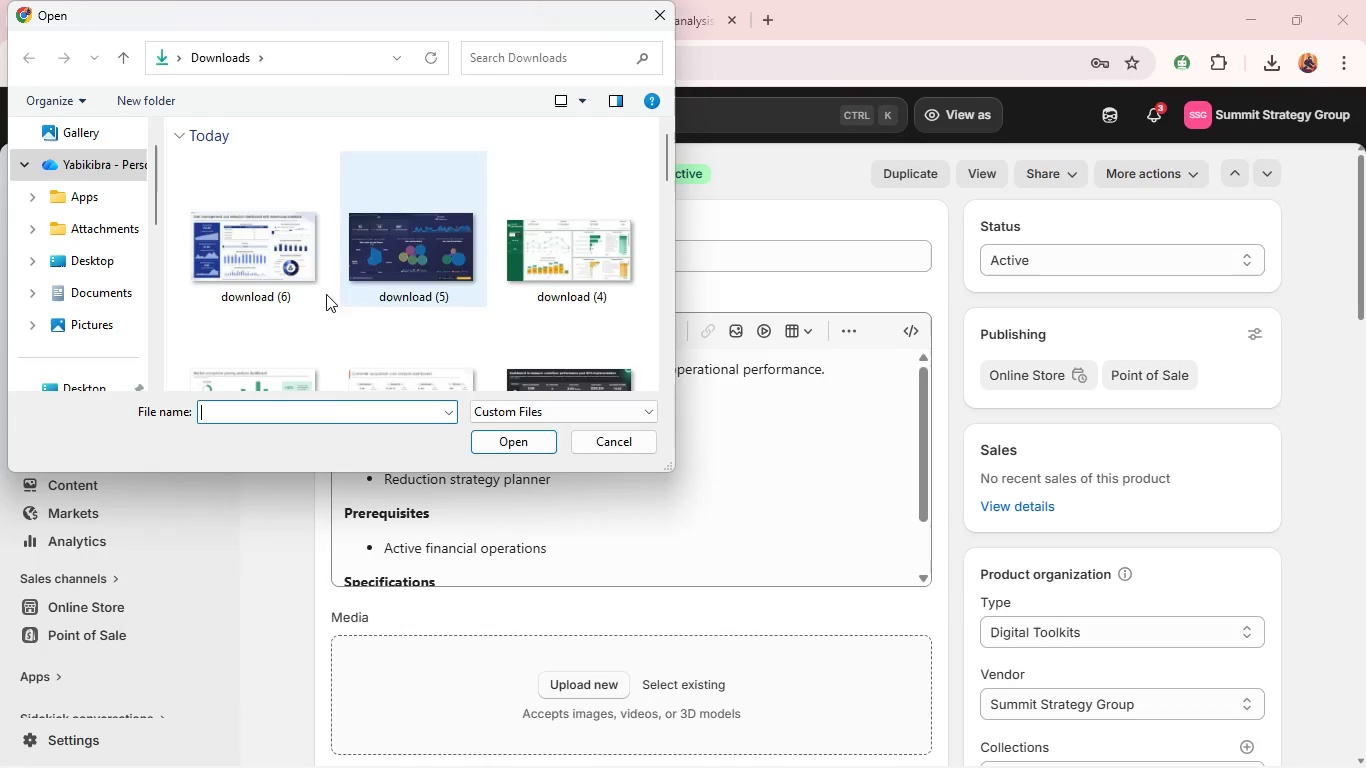 
left_click([296, 284])
 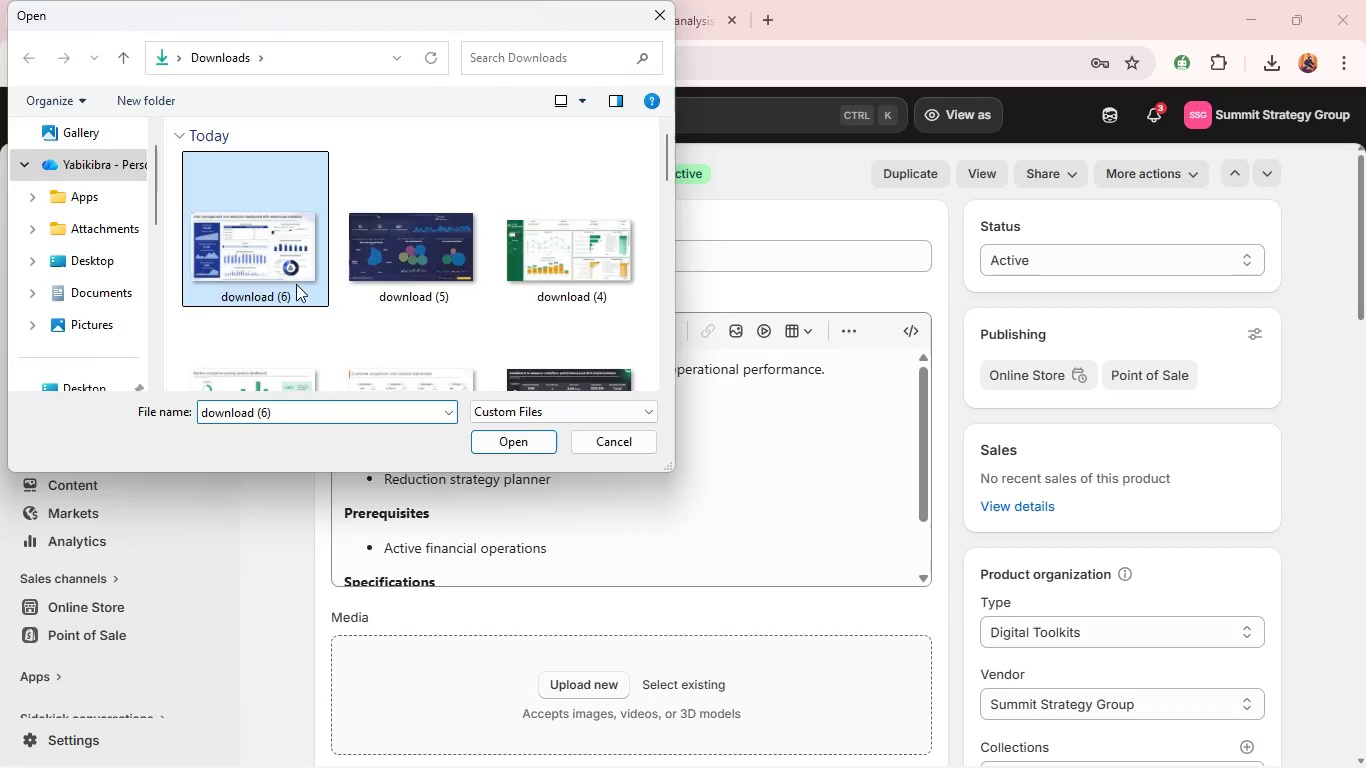 
key(Enter)
 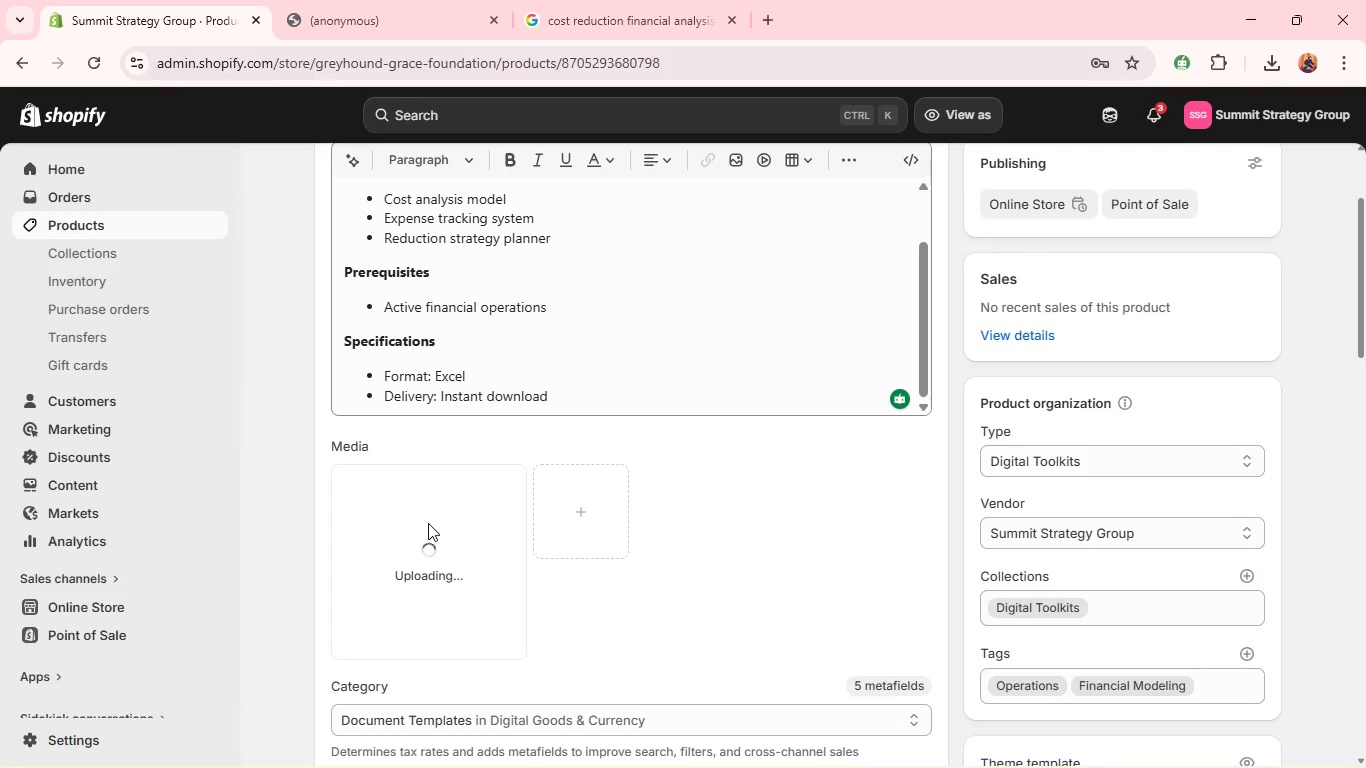 
wait(9.5)
 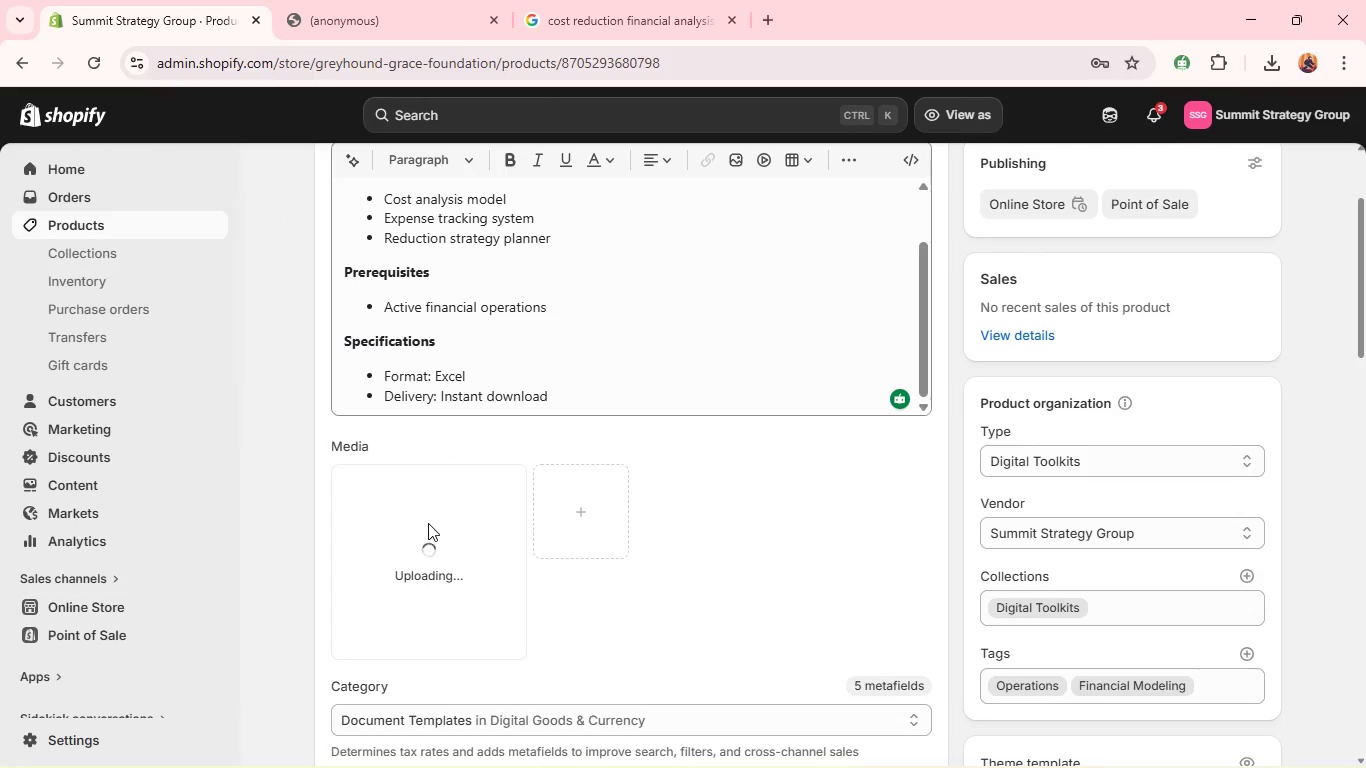 
left_click([428, 523])
 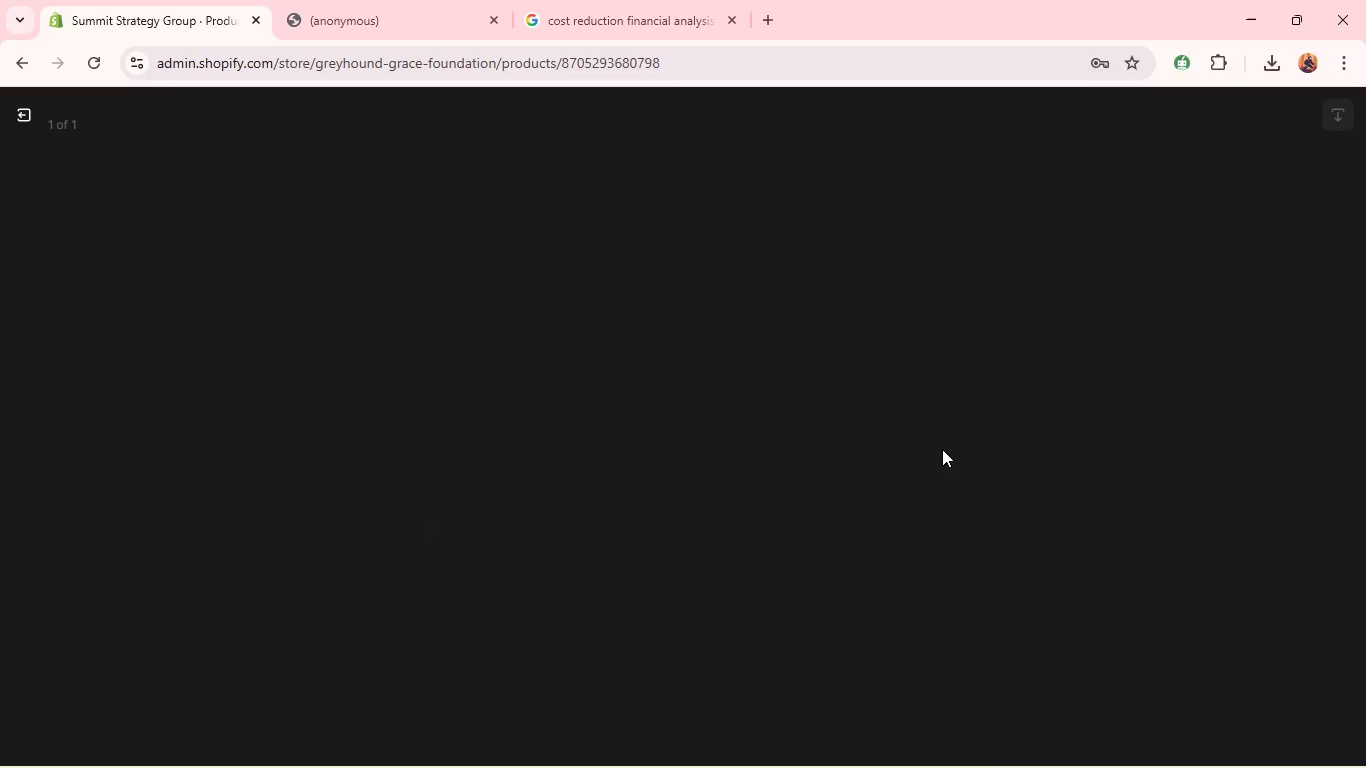 
mouse_move([1066, 351])
 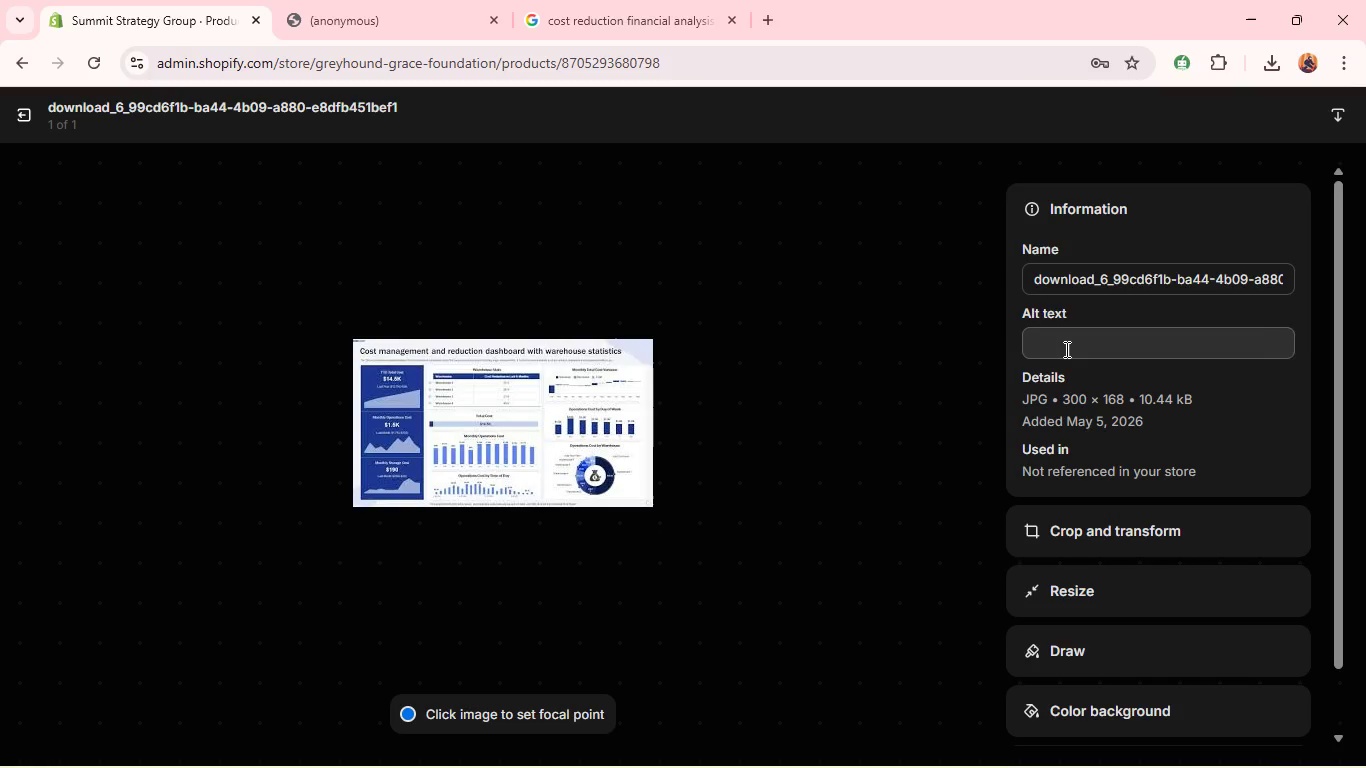 
left_click([1065, 349])
 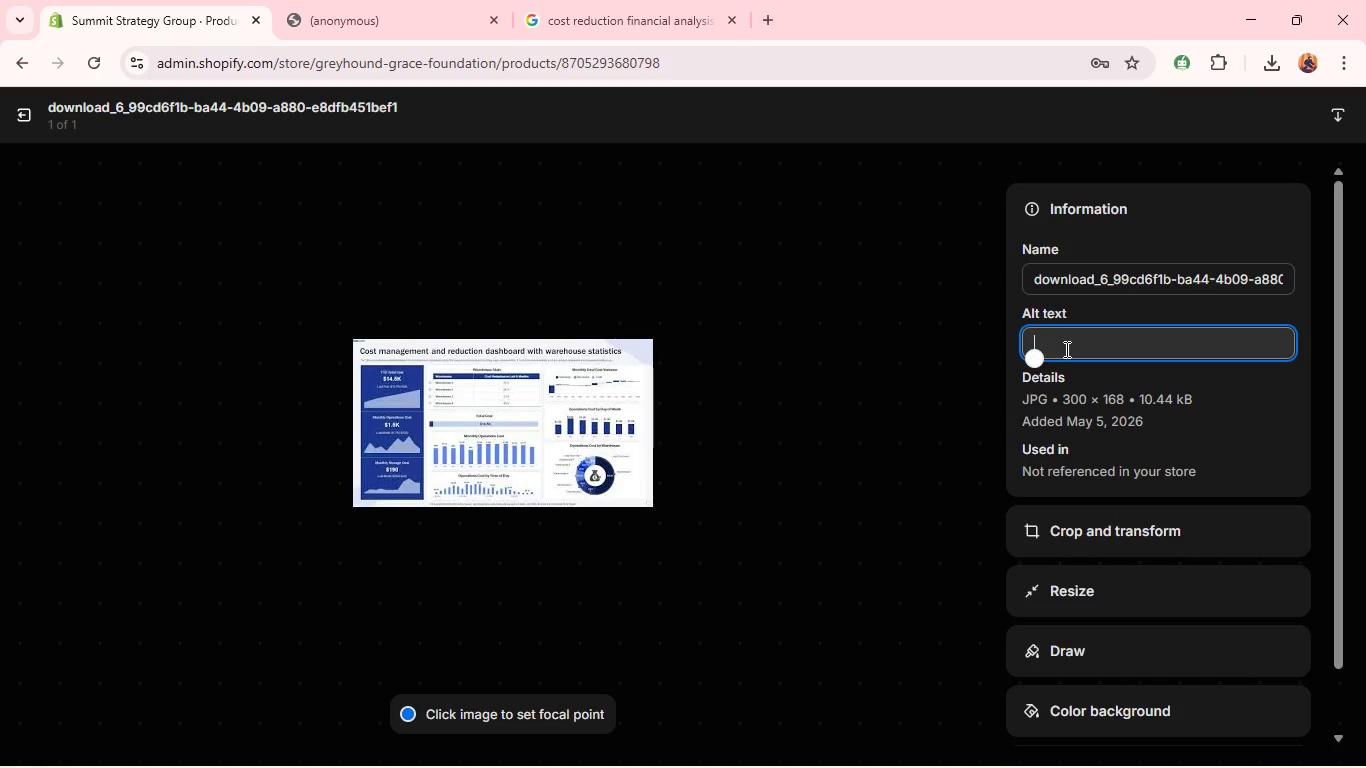 
key(Control+V)
 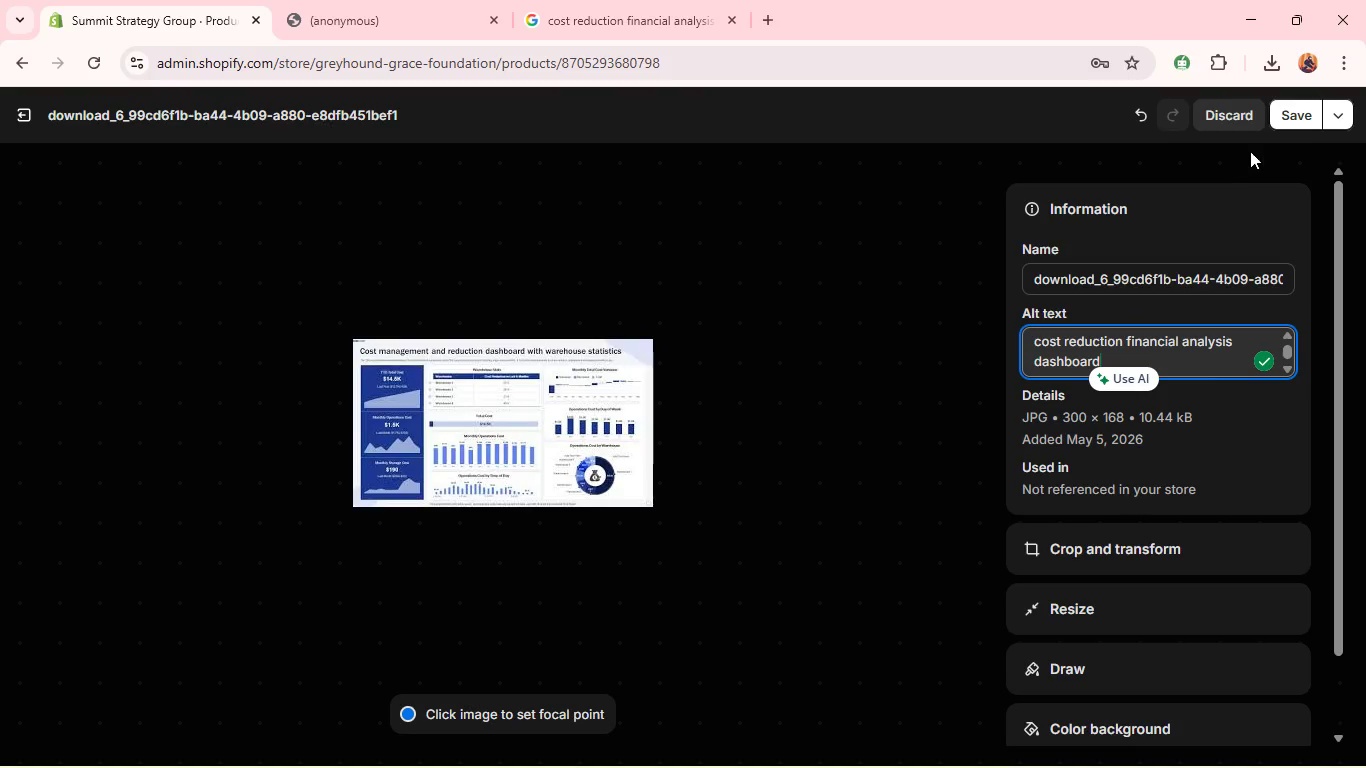 
left_click([1307, 115])
 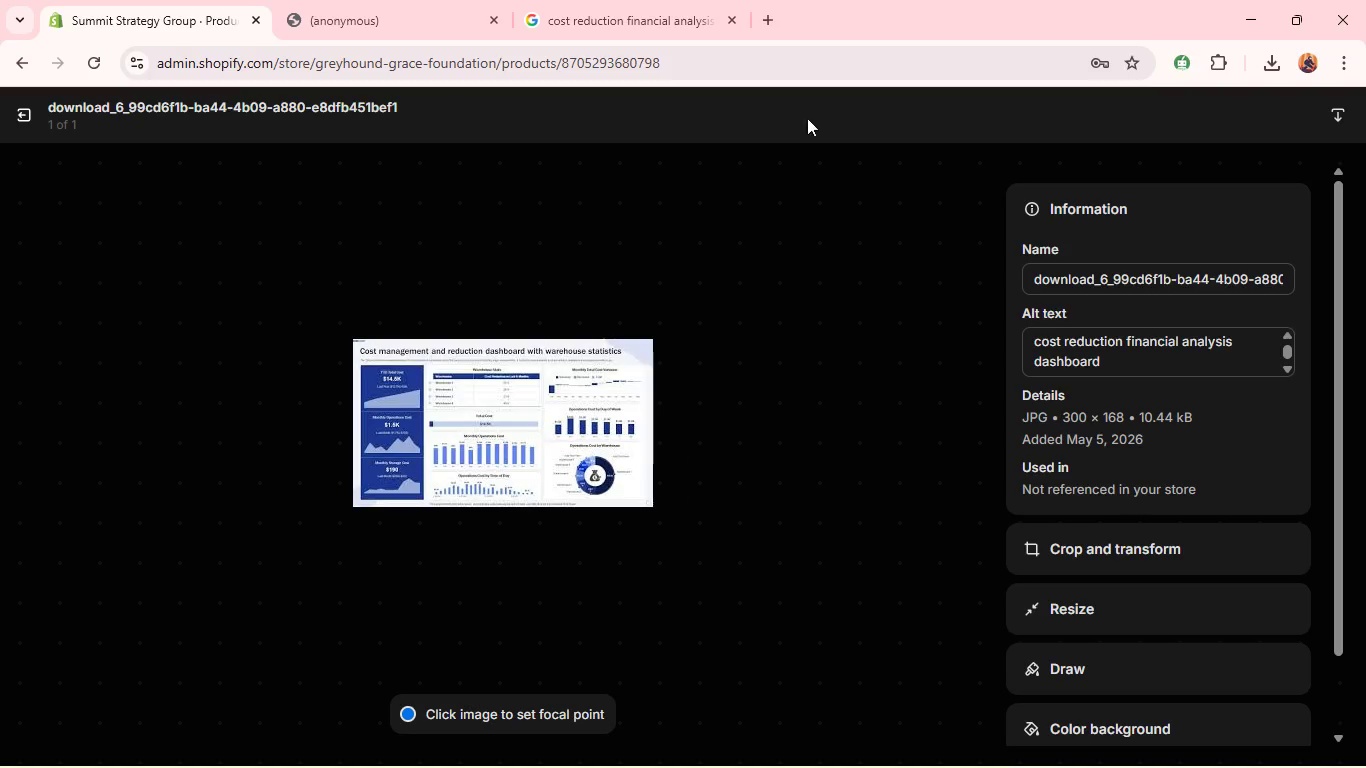 
wait(6.66)
 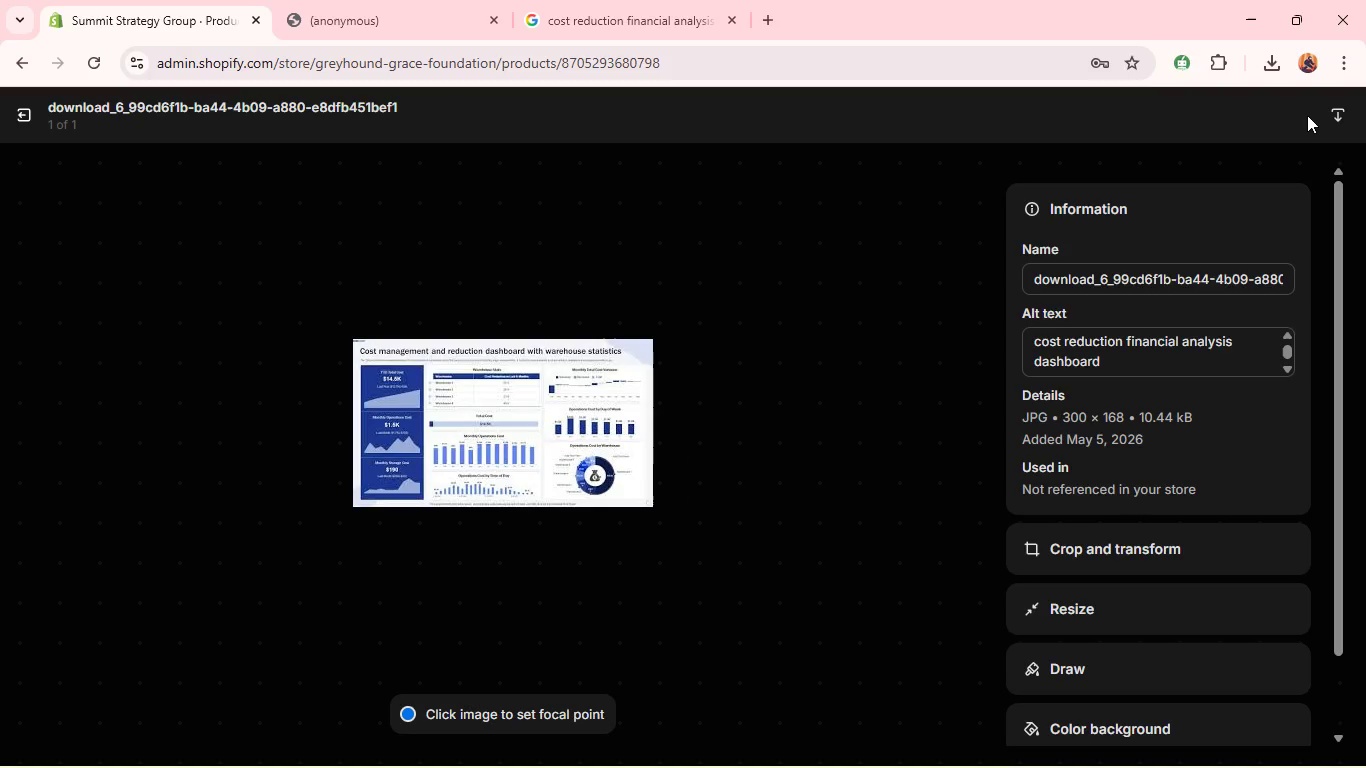 
left_click([27, 114])
 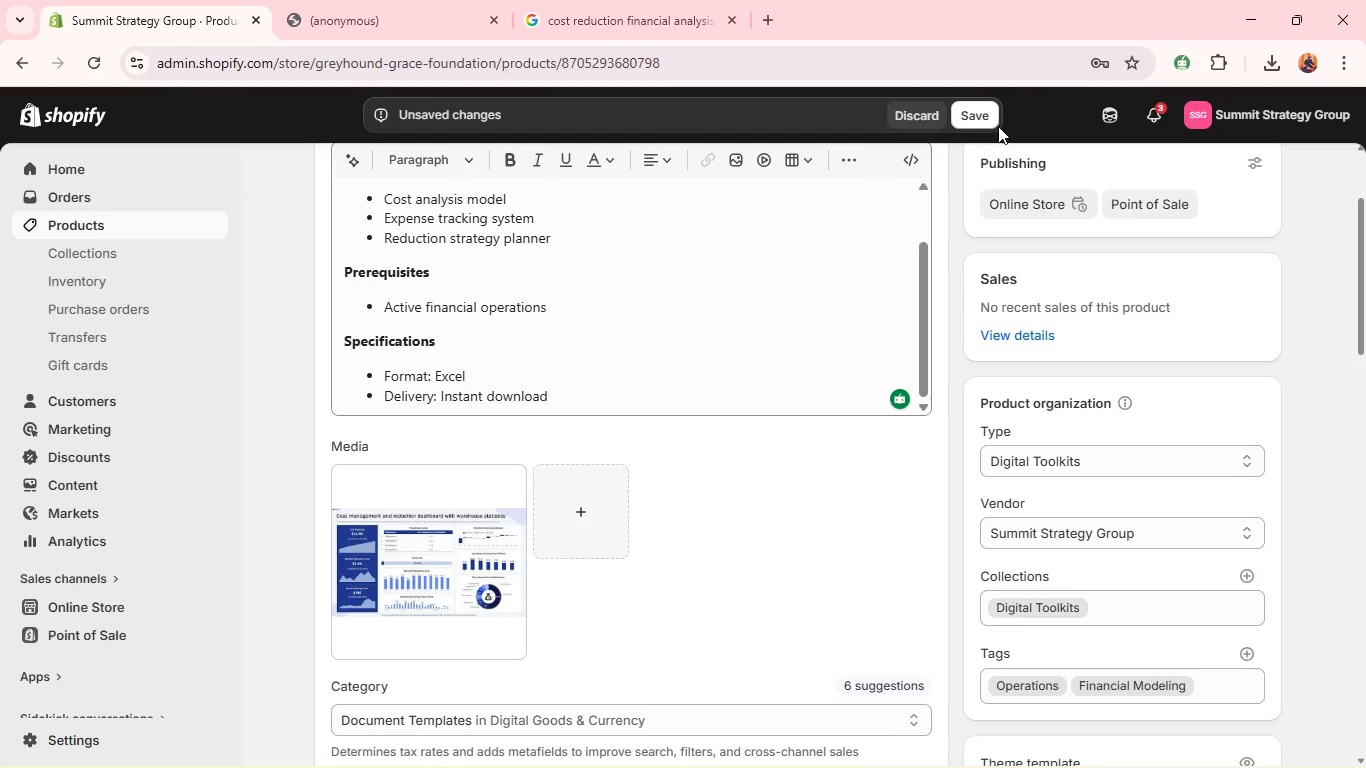 
left_click([990, 116])
 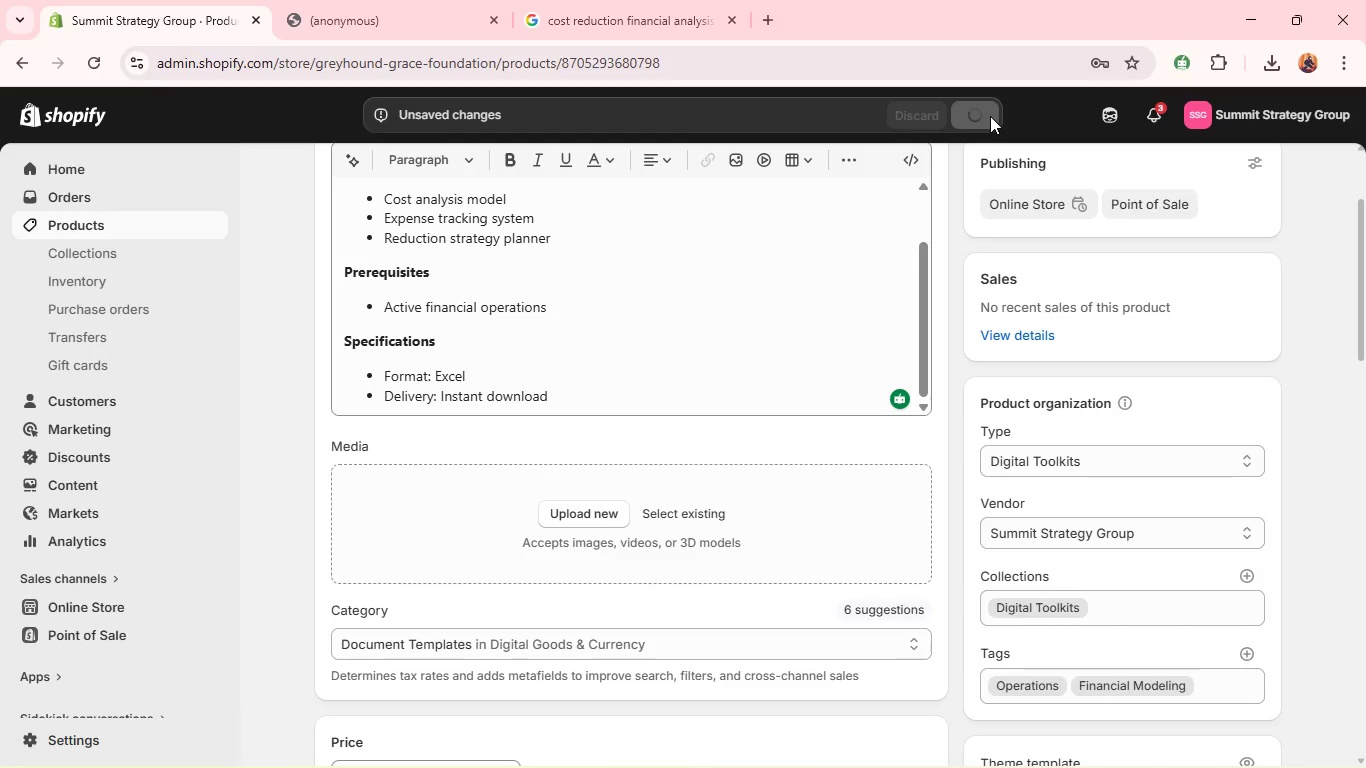 
wait(9.72)
 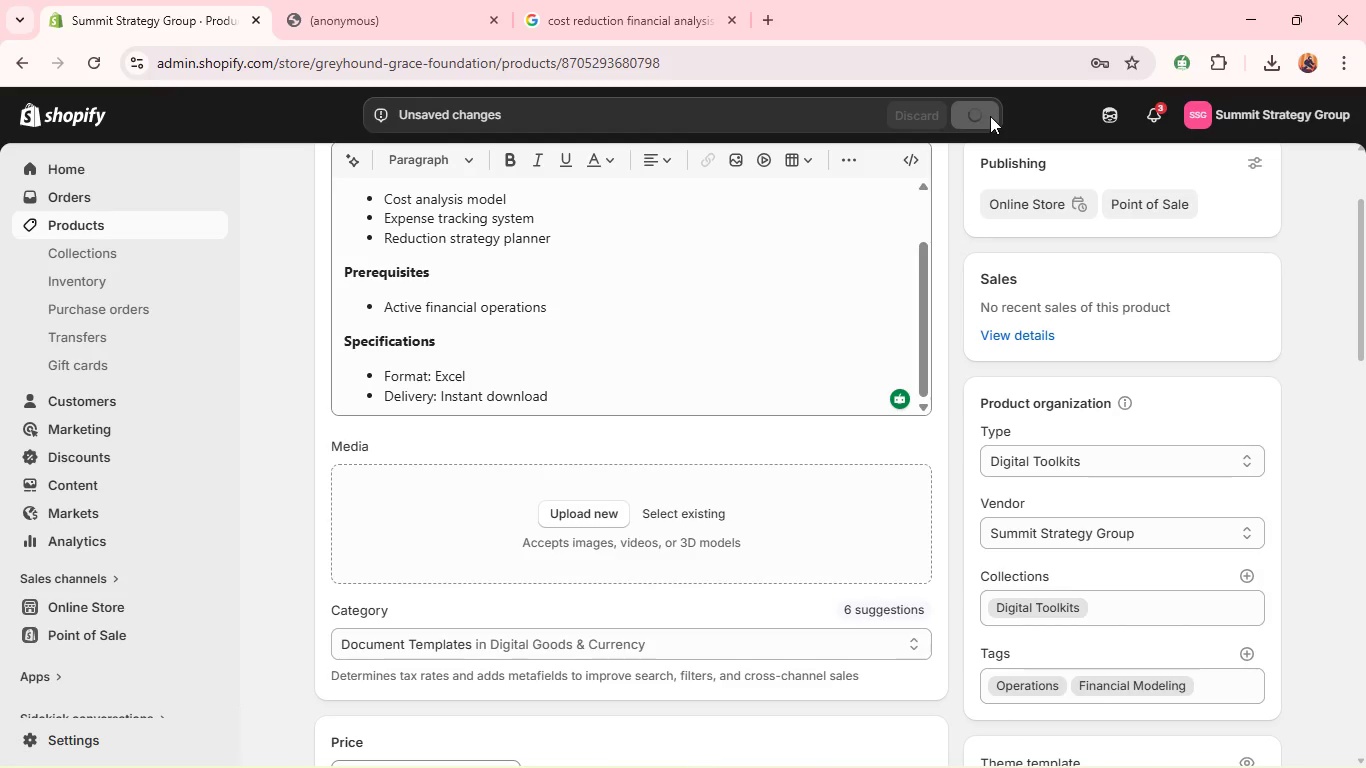 
left_click([138, 221])
 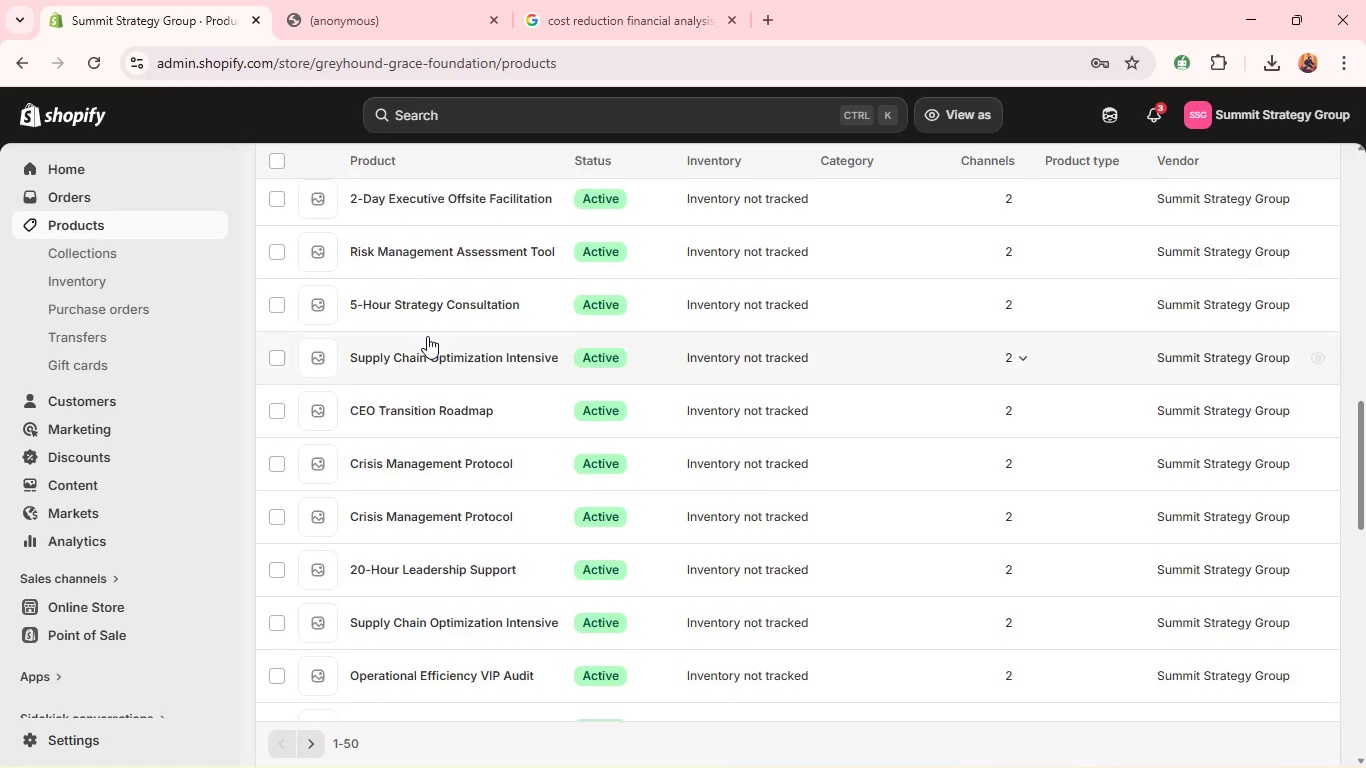 
wait(15.5)
 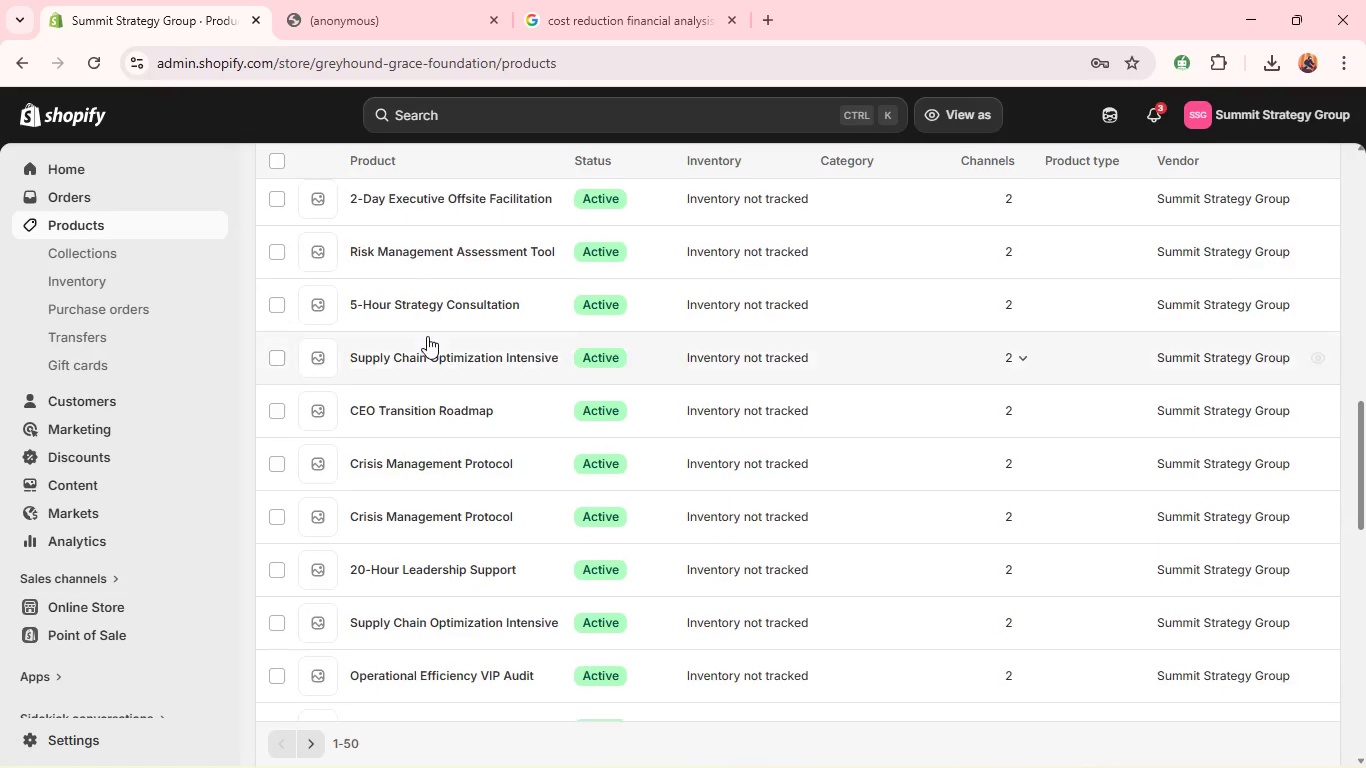 
left_click([310, 675])
 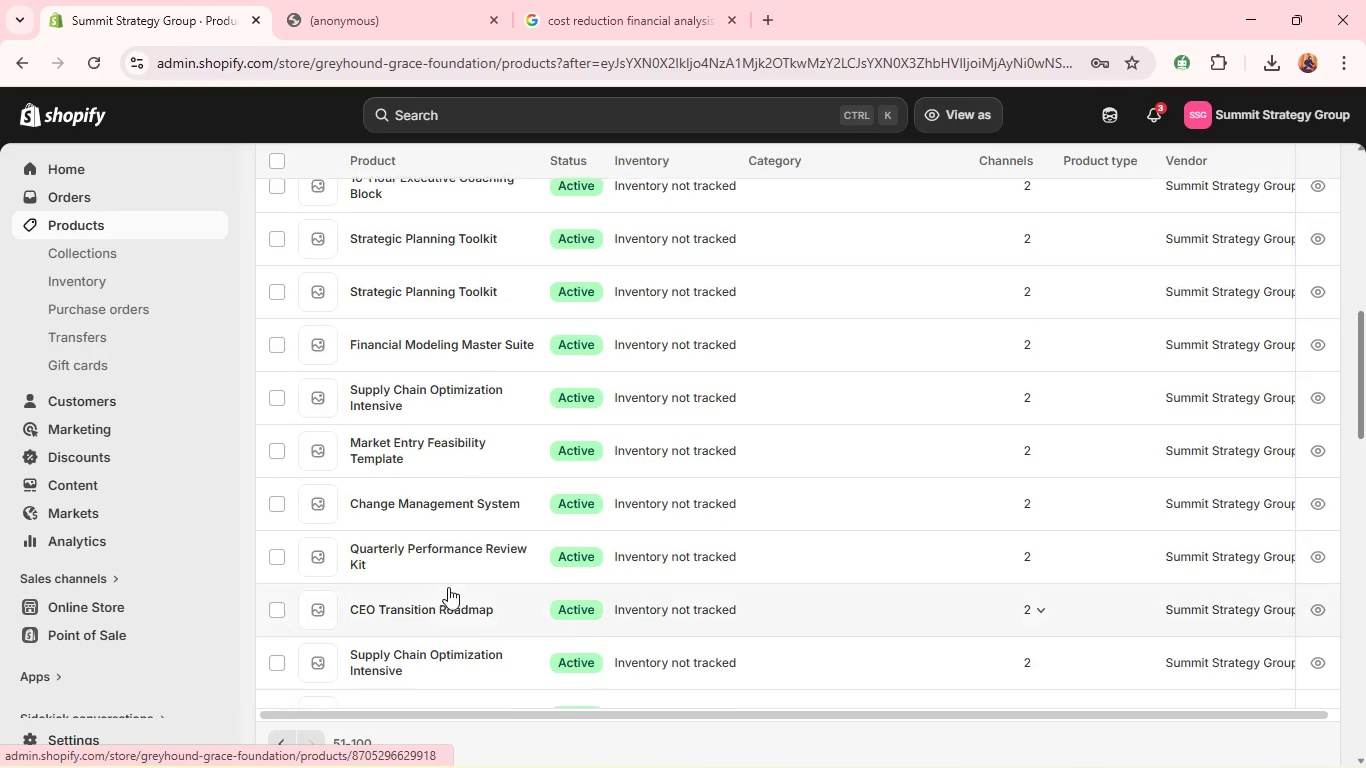 
wait(9.94)
 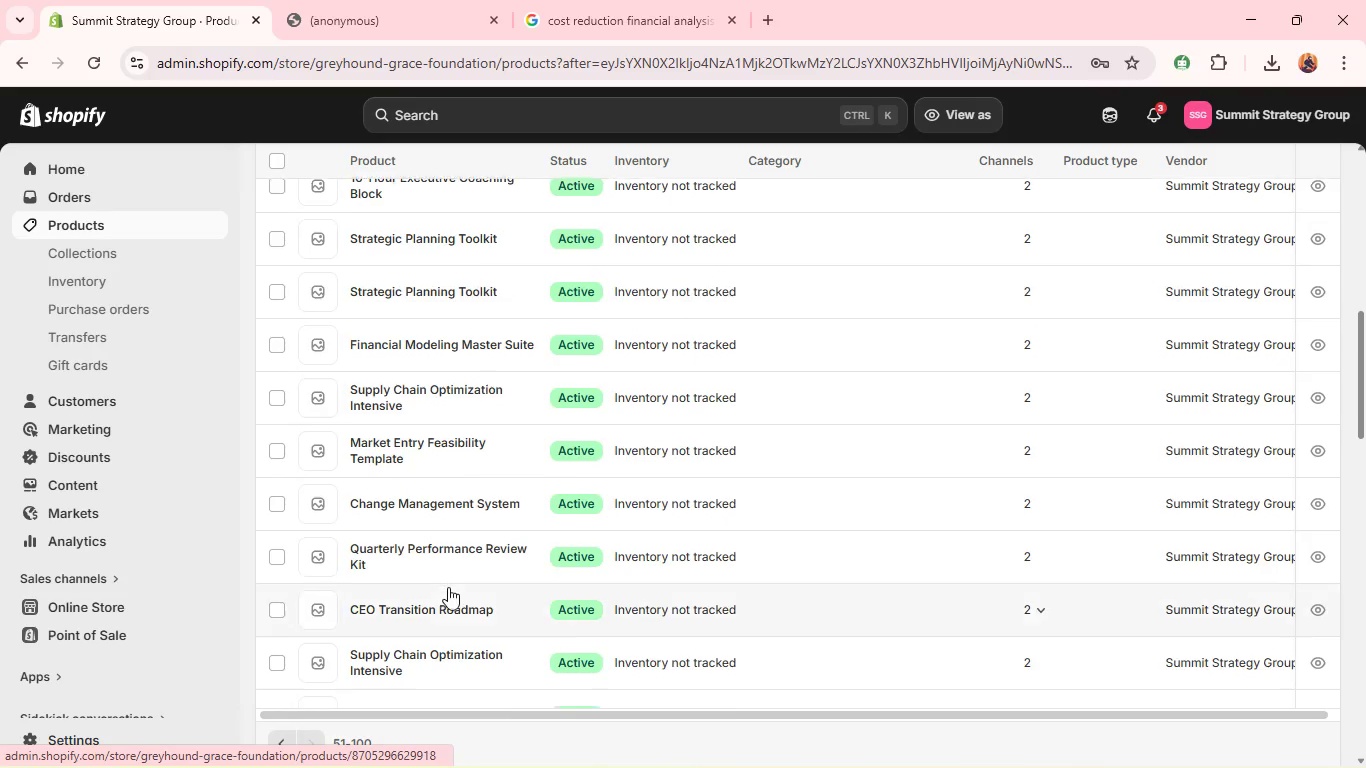 
left_click([396, 576])
 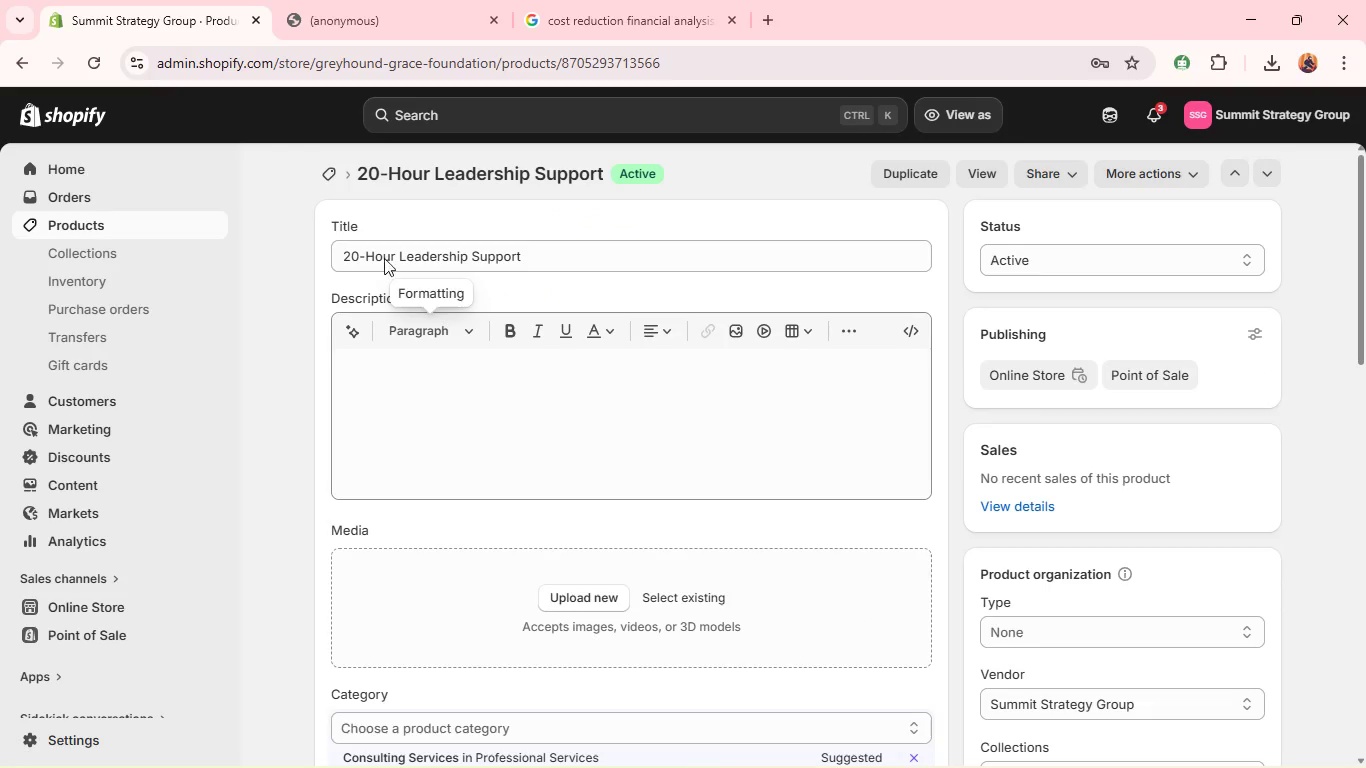 
wait(7.72)
 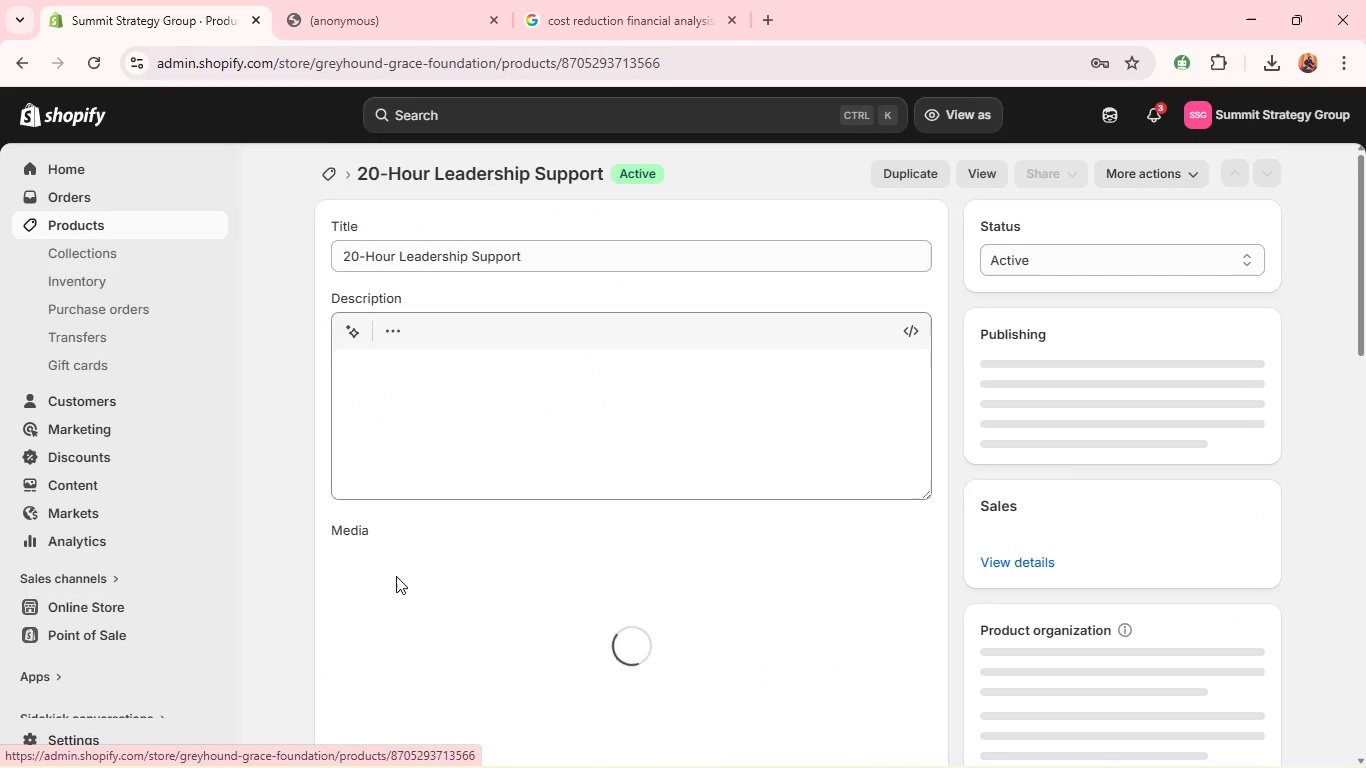 
double_click([408, 249])
 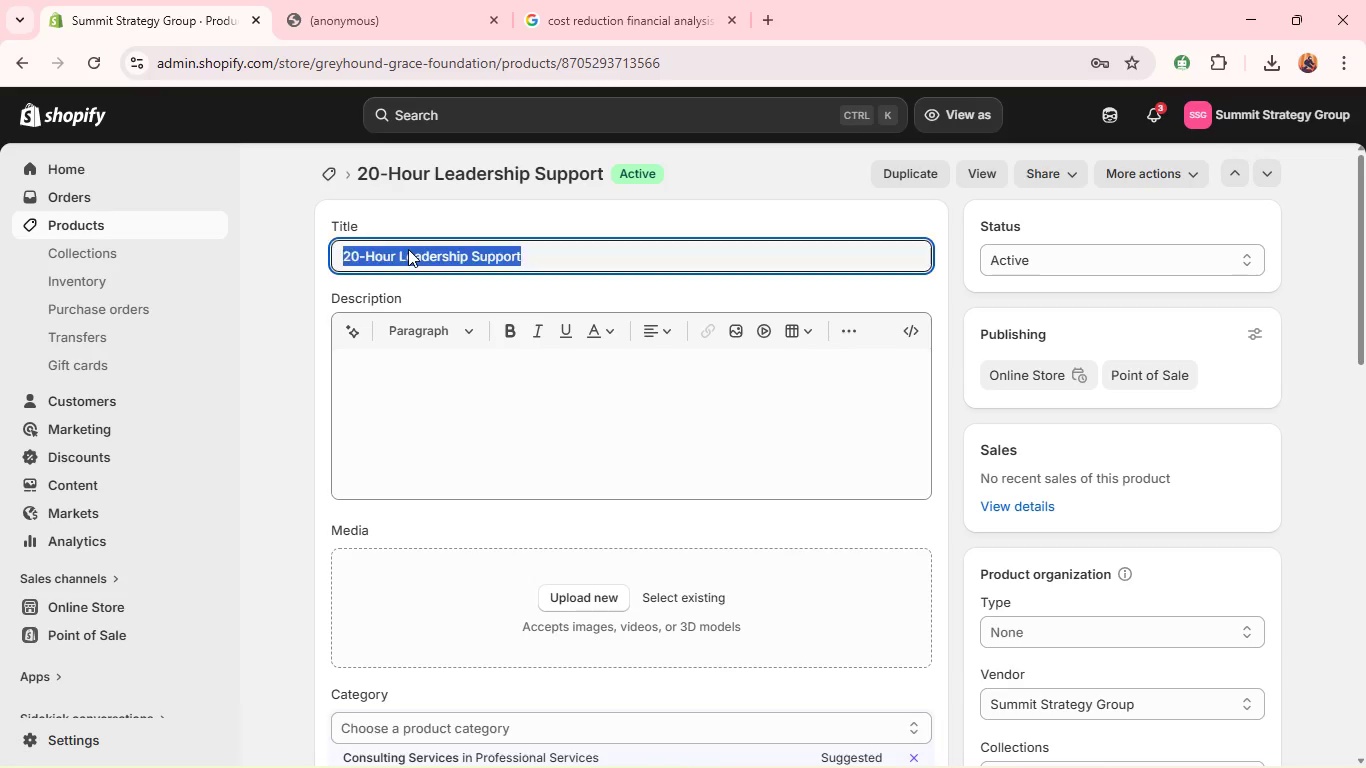 
triple_click([408, 249])
 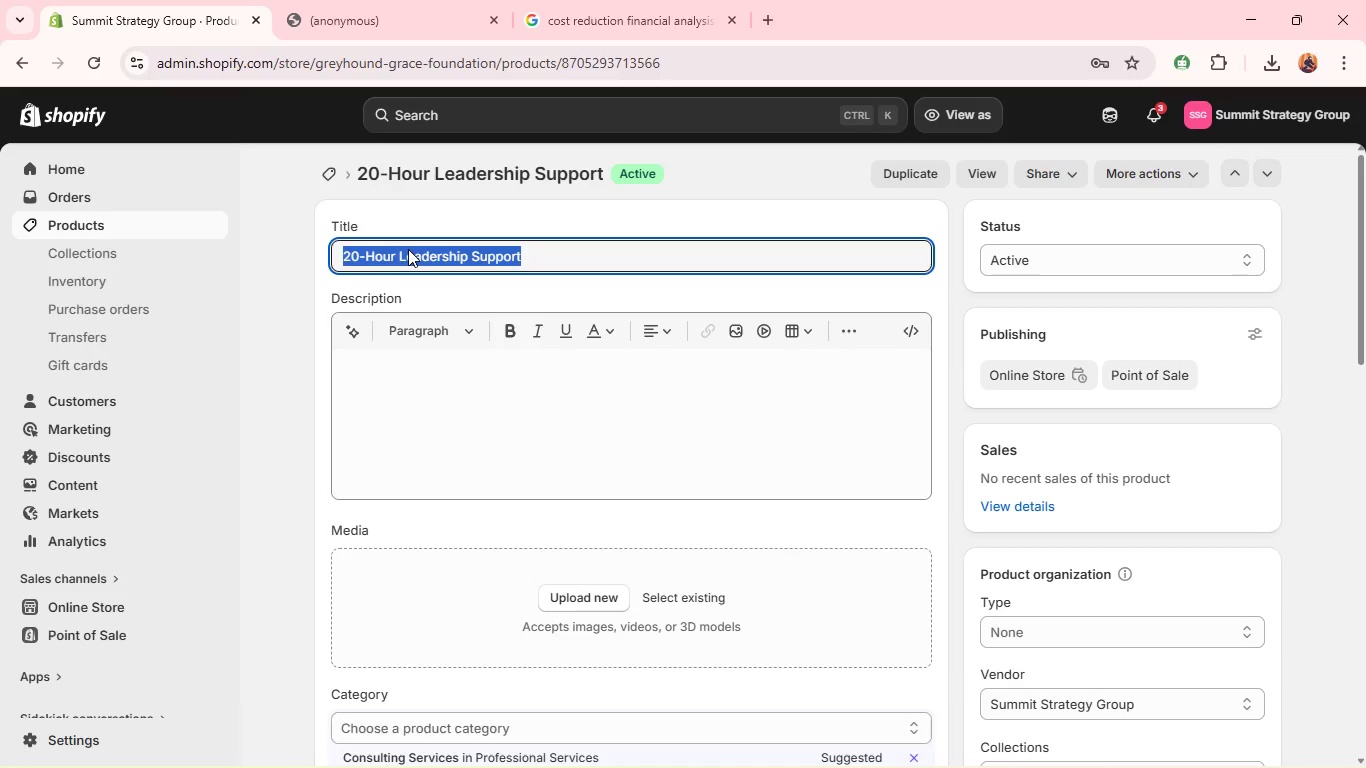 
type(Rus)
key(Backspace)
key(Backspace)
type(isk Management systtem r)
key(Backspace)
type(took)
key(Backspace)
type(lkit)
 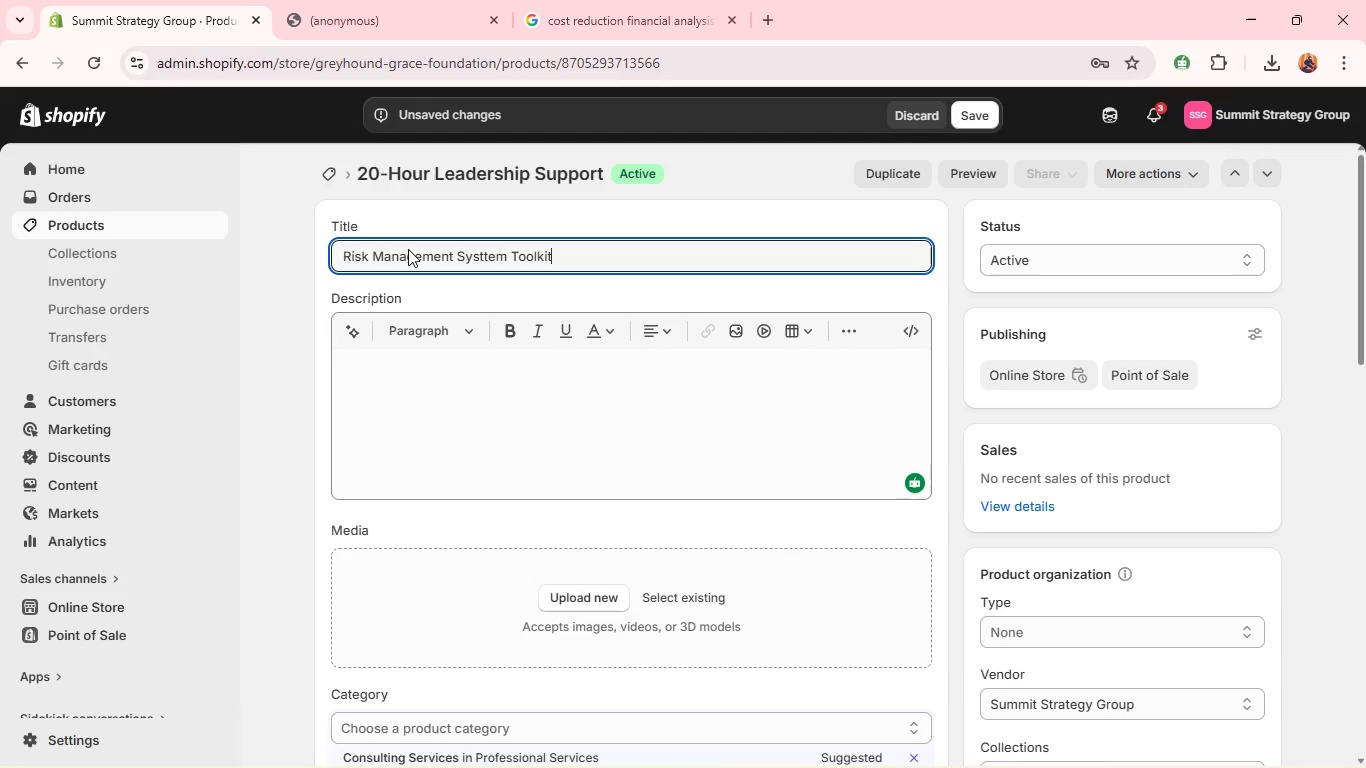 
wait(8.19)
 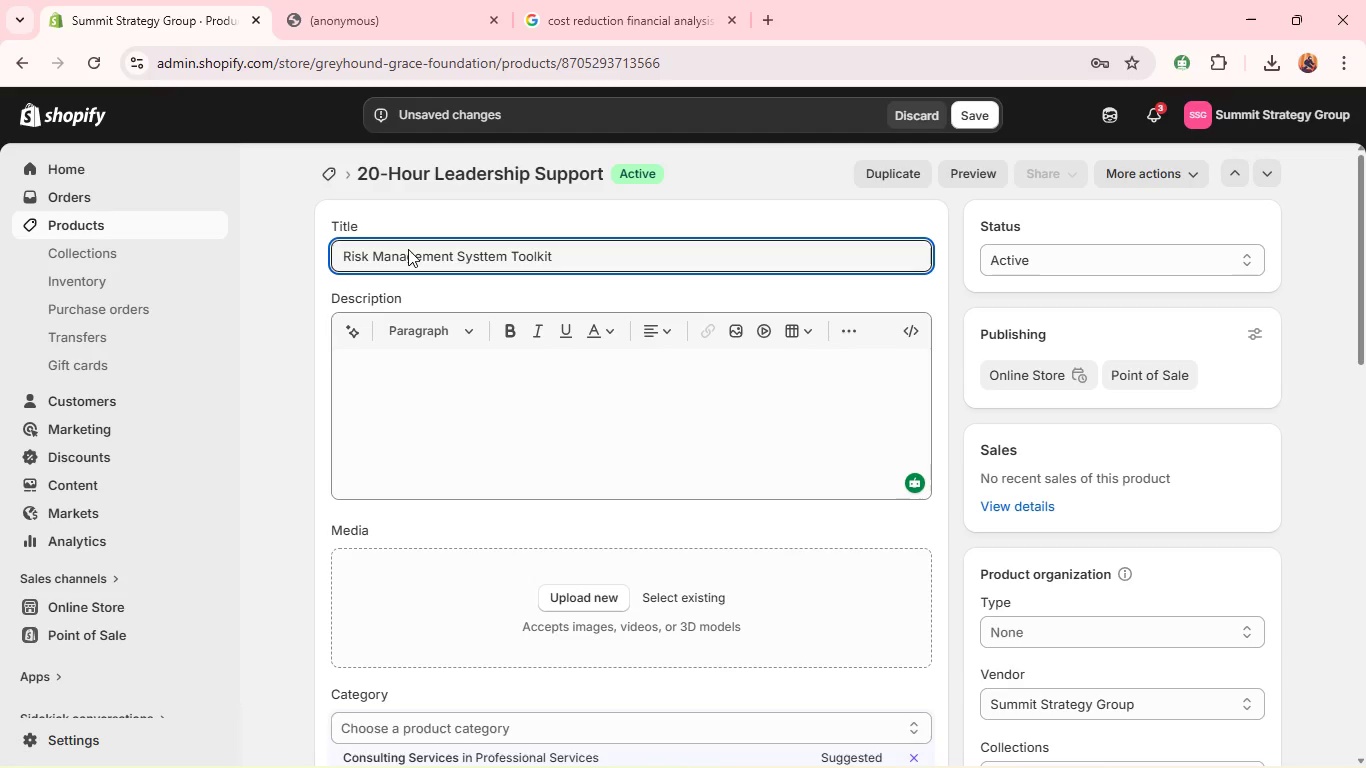 
left_click([425, 388])
 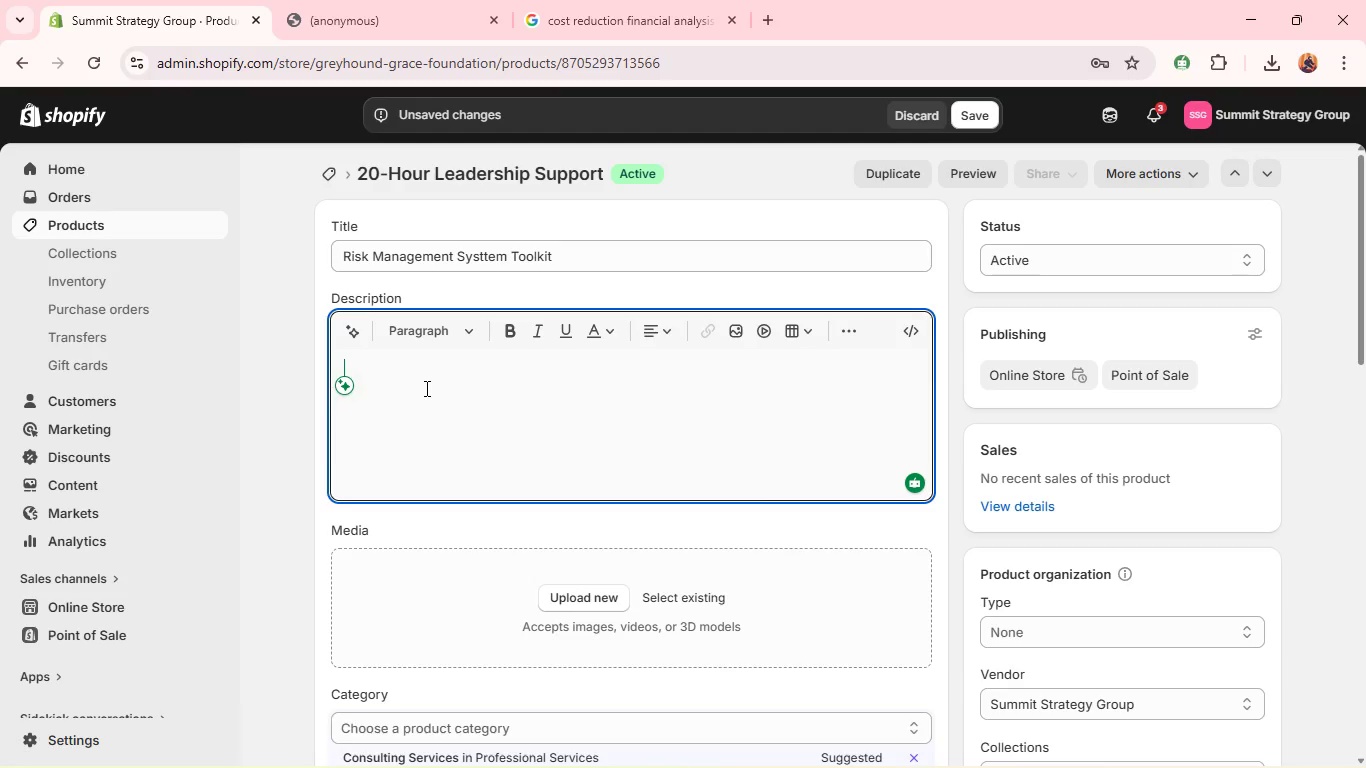 
hold_key(key=ShiftLeft, duration=0.45)
 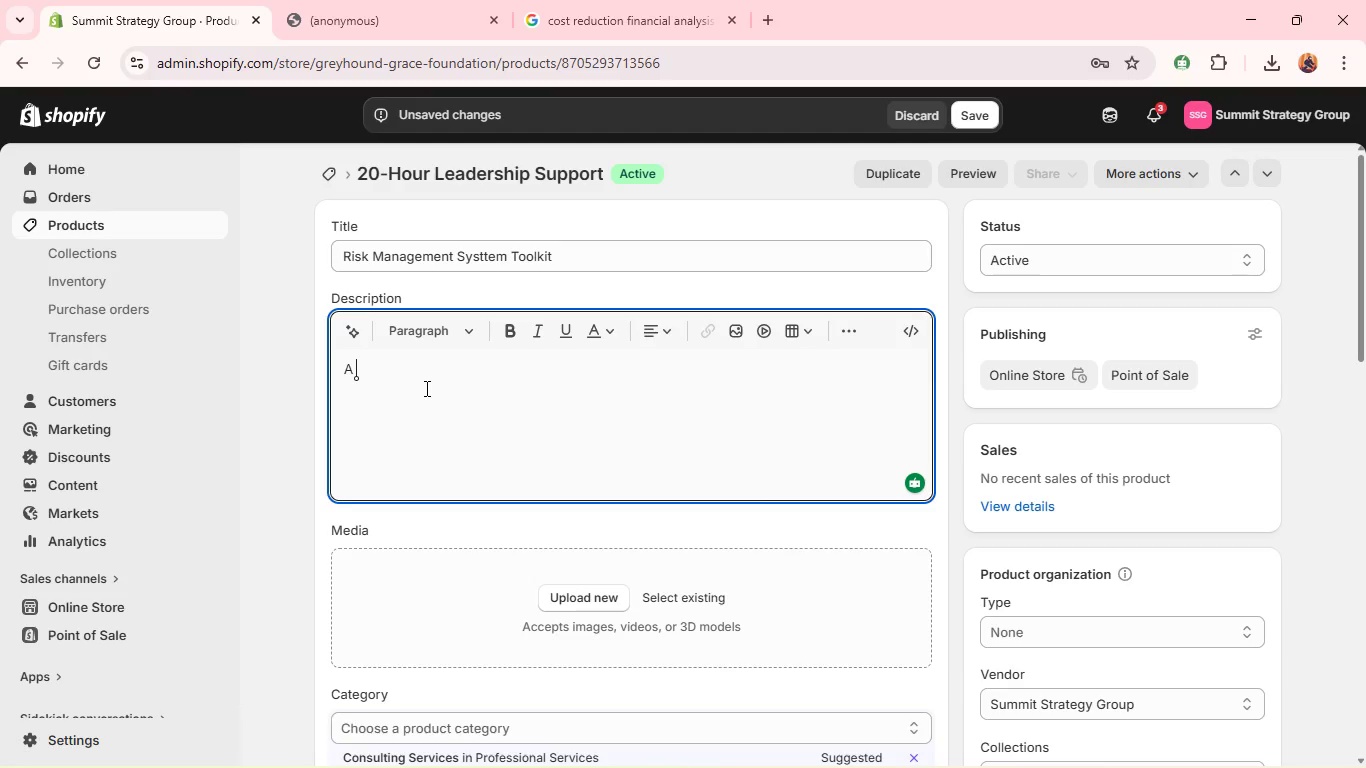 
type(a structured system for identifying )
key(Backspace)
type(, assessing)
 